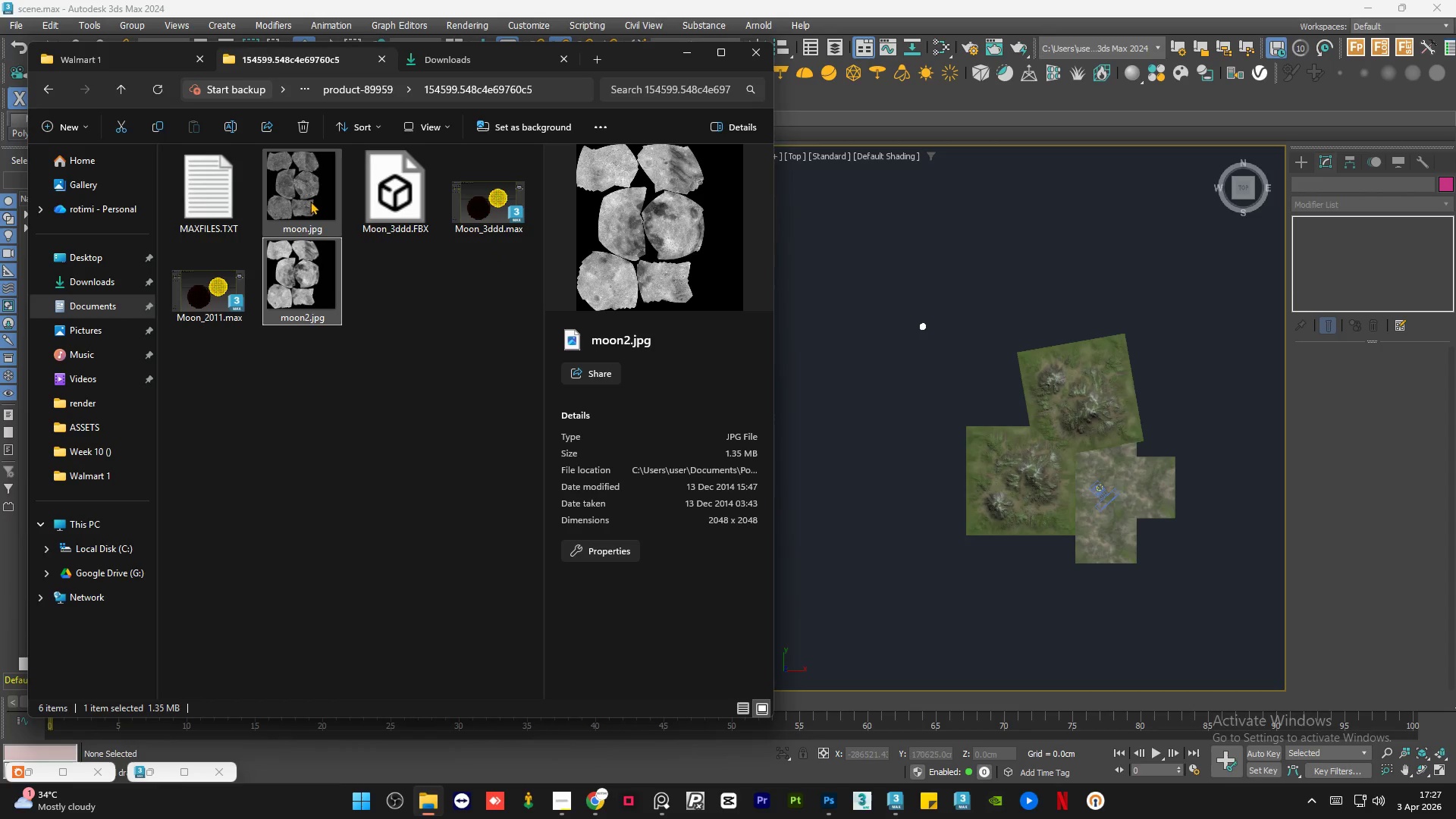 
left_click([310, 200])
 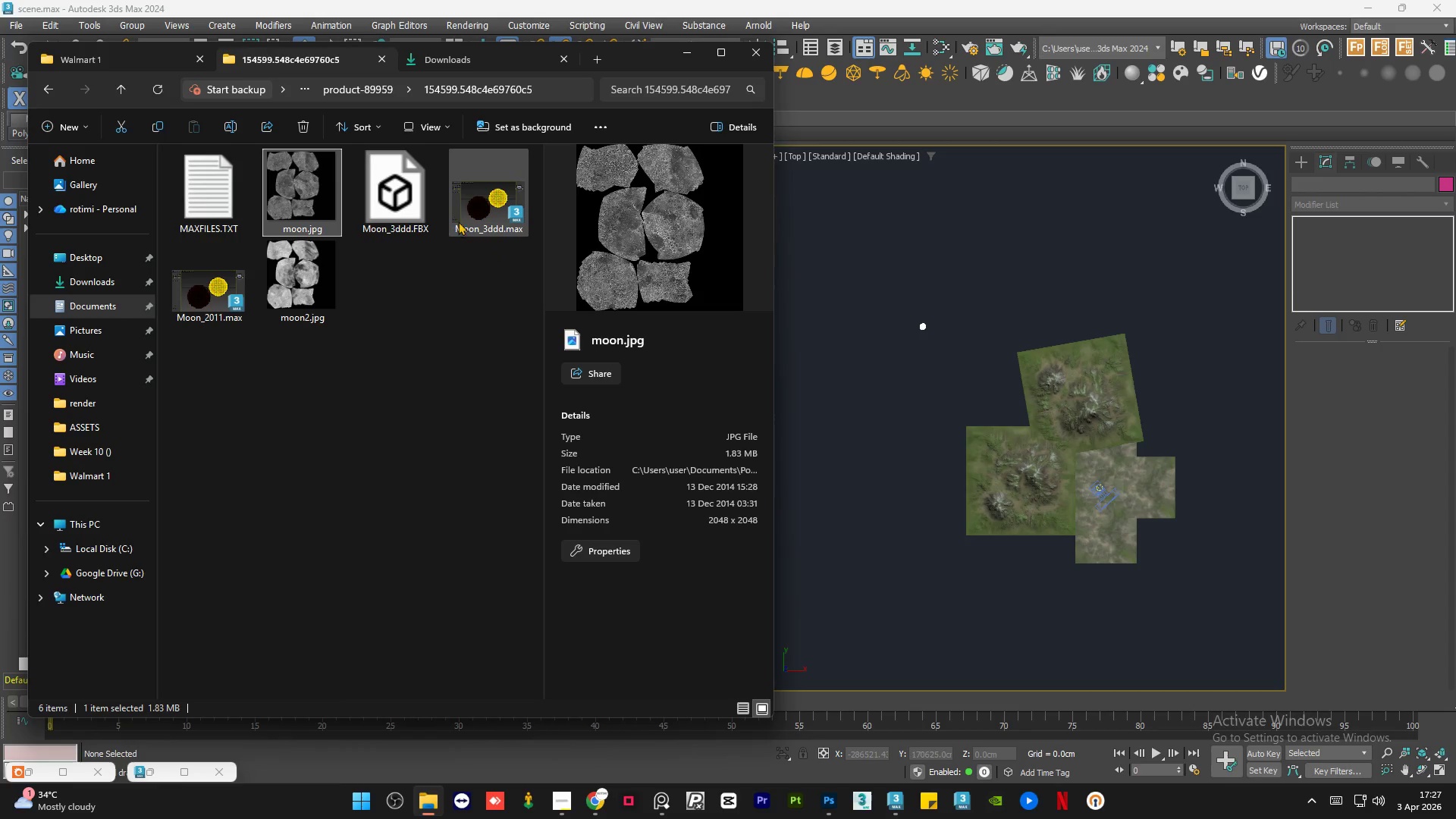 
left_click([466, 212])
 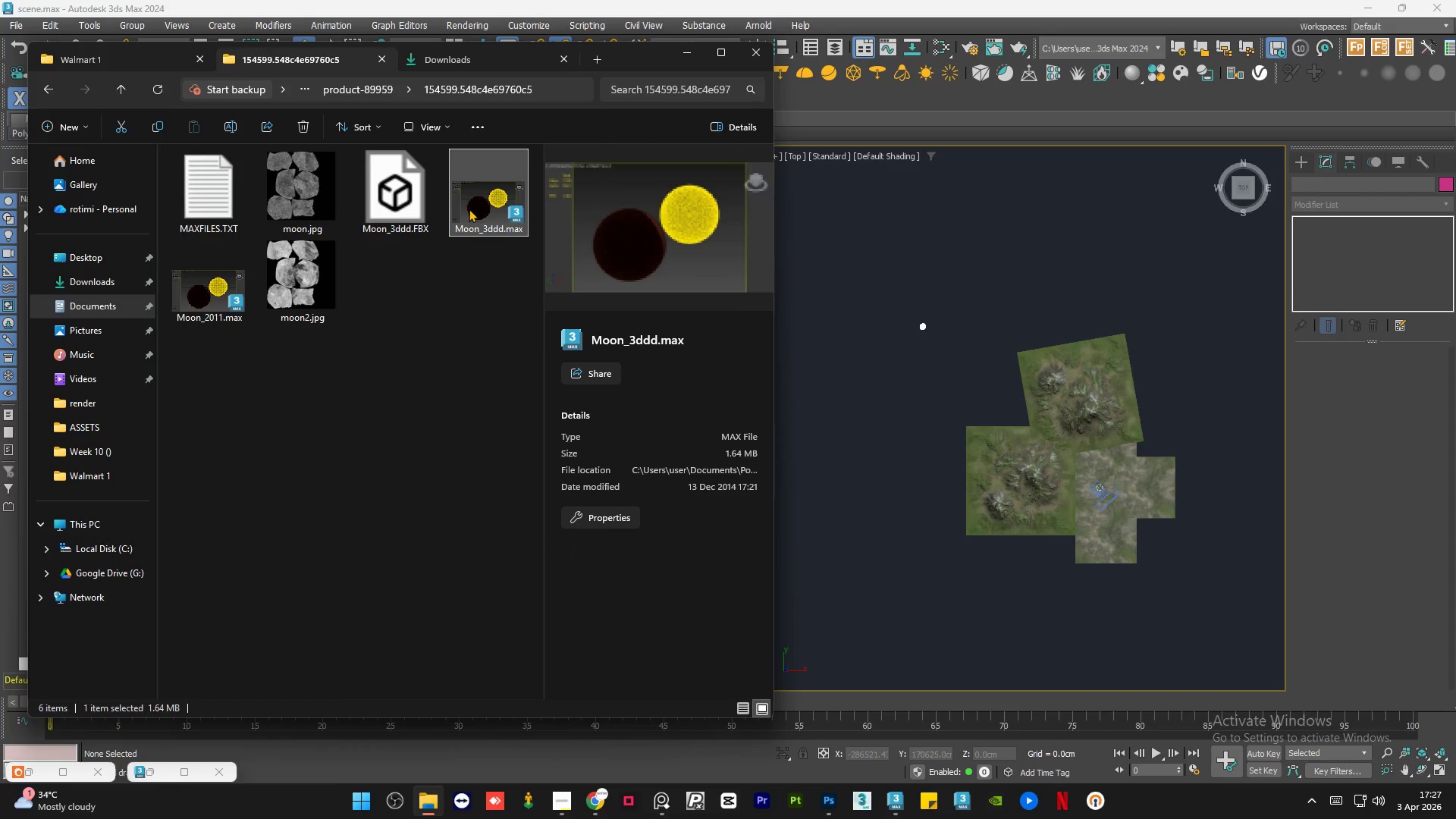 
left_click_drag(start_coordinate=[469, 209], to_coordinate=[961, 387])
 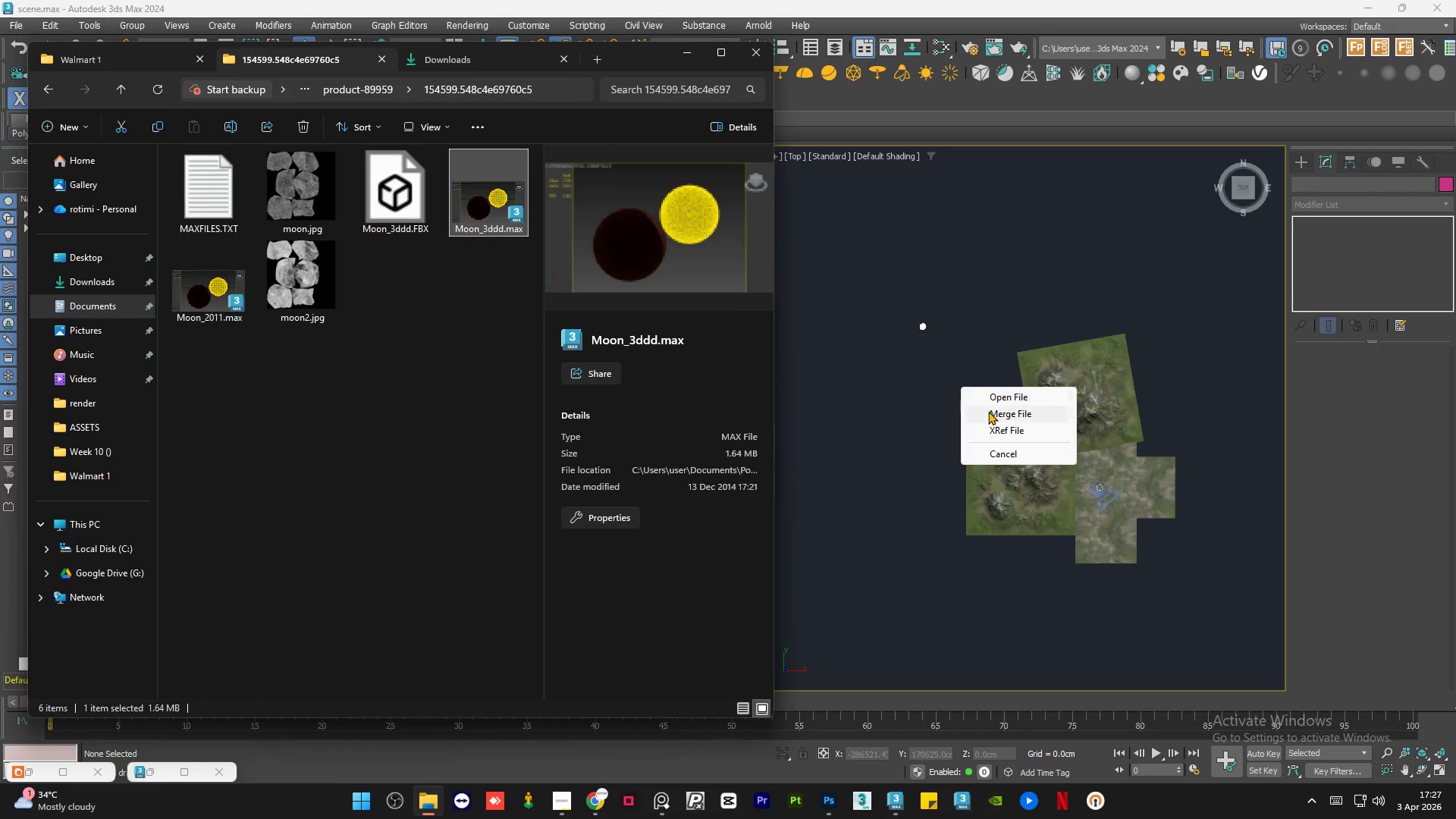 
left_click([989, 411])
 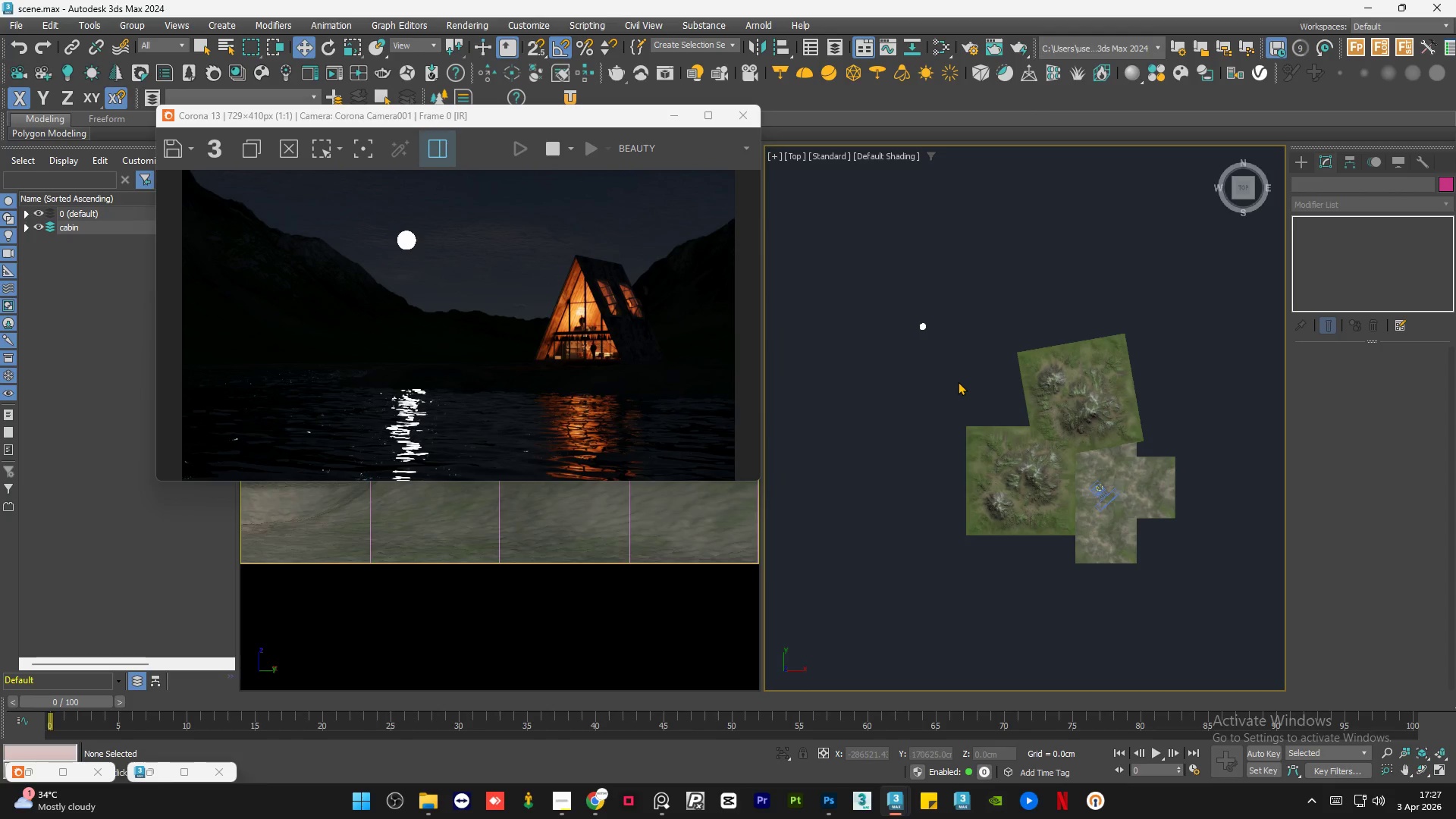 
wait(8.89)
 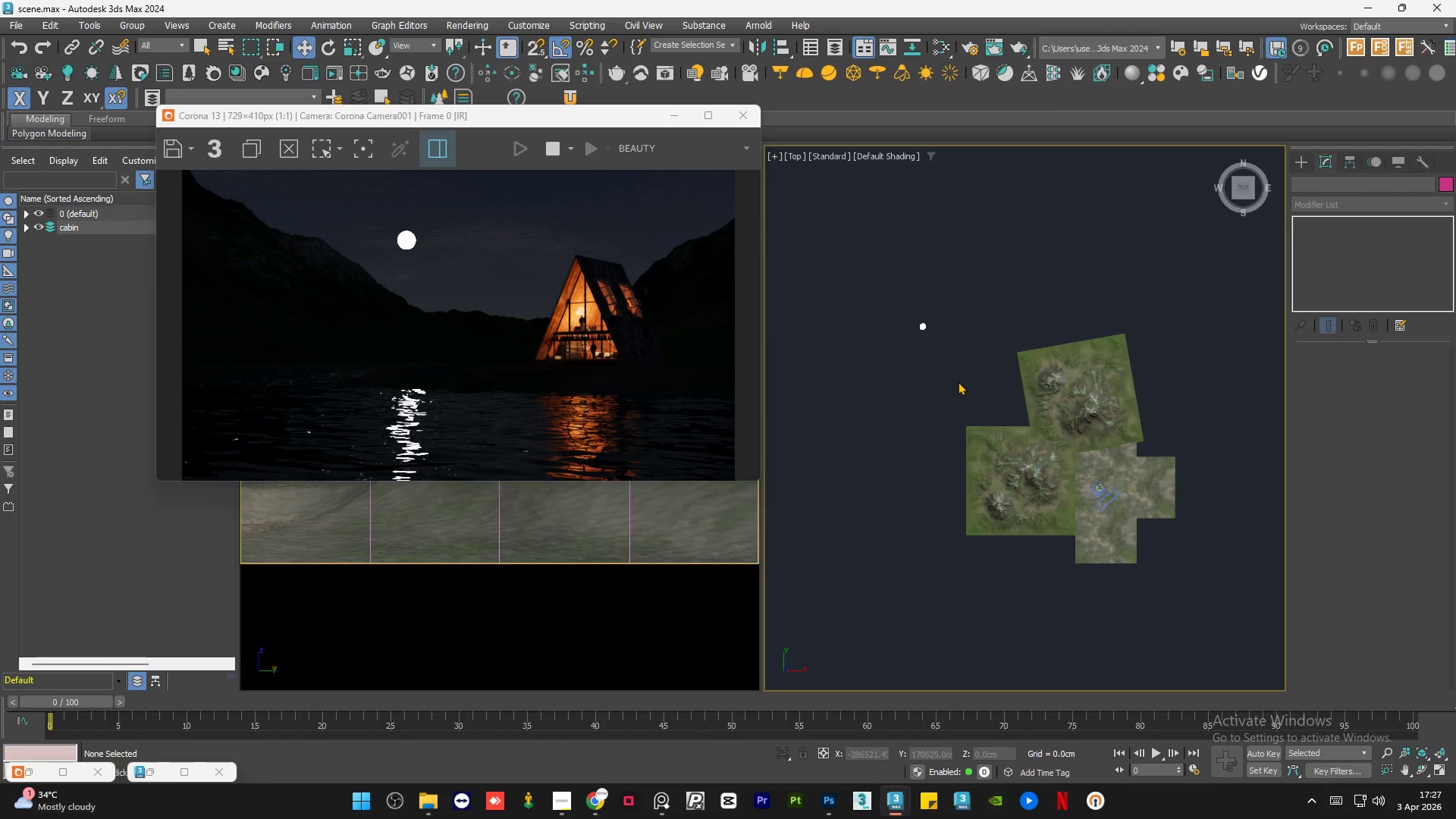 
scroll: coordinate [1031, 413], scroll_direction: down, amount: 18.0
 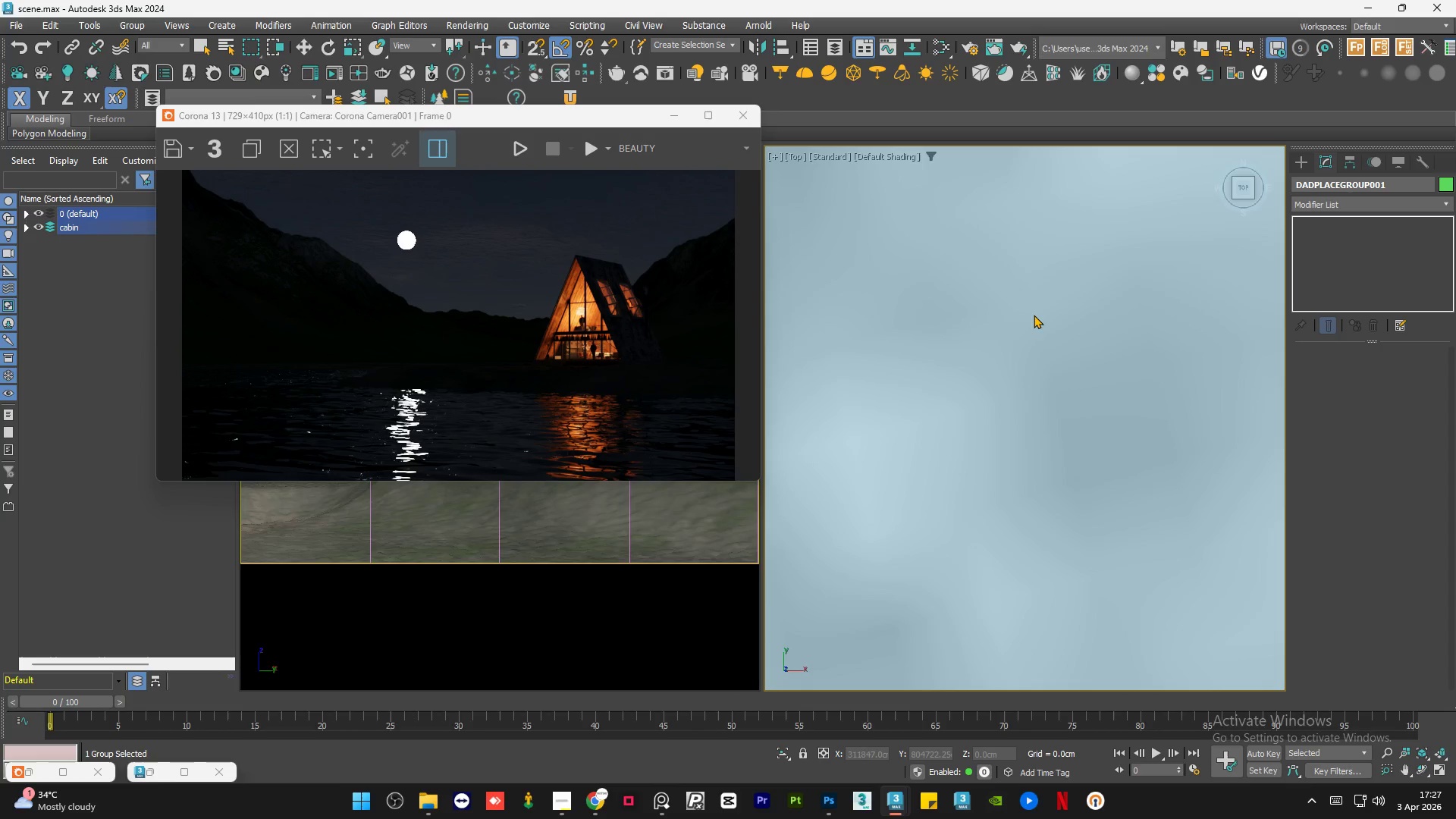 
left_click([1029, 330])
 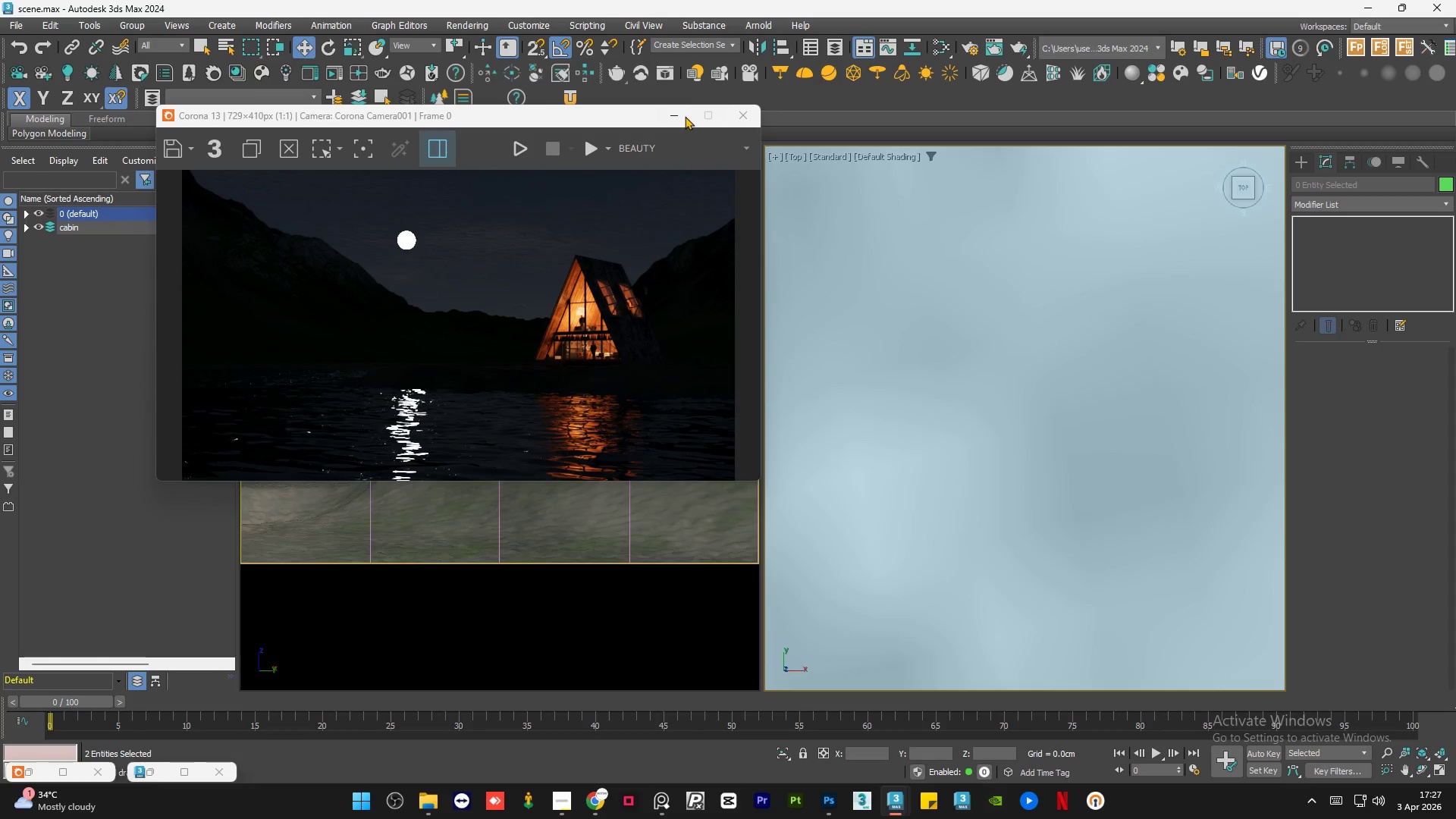 
left_click([679, 116])
 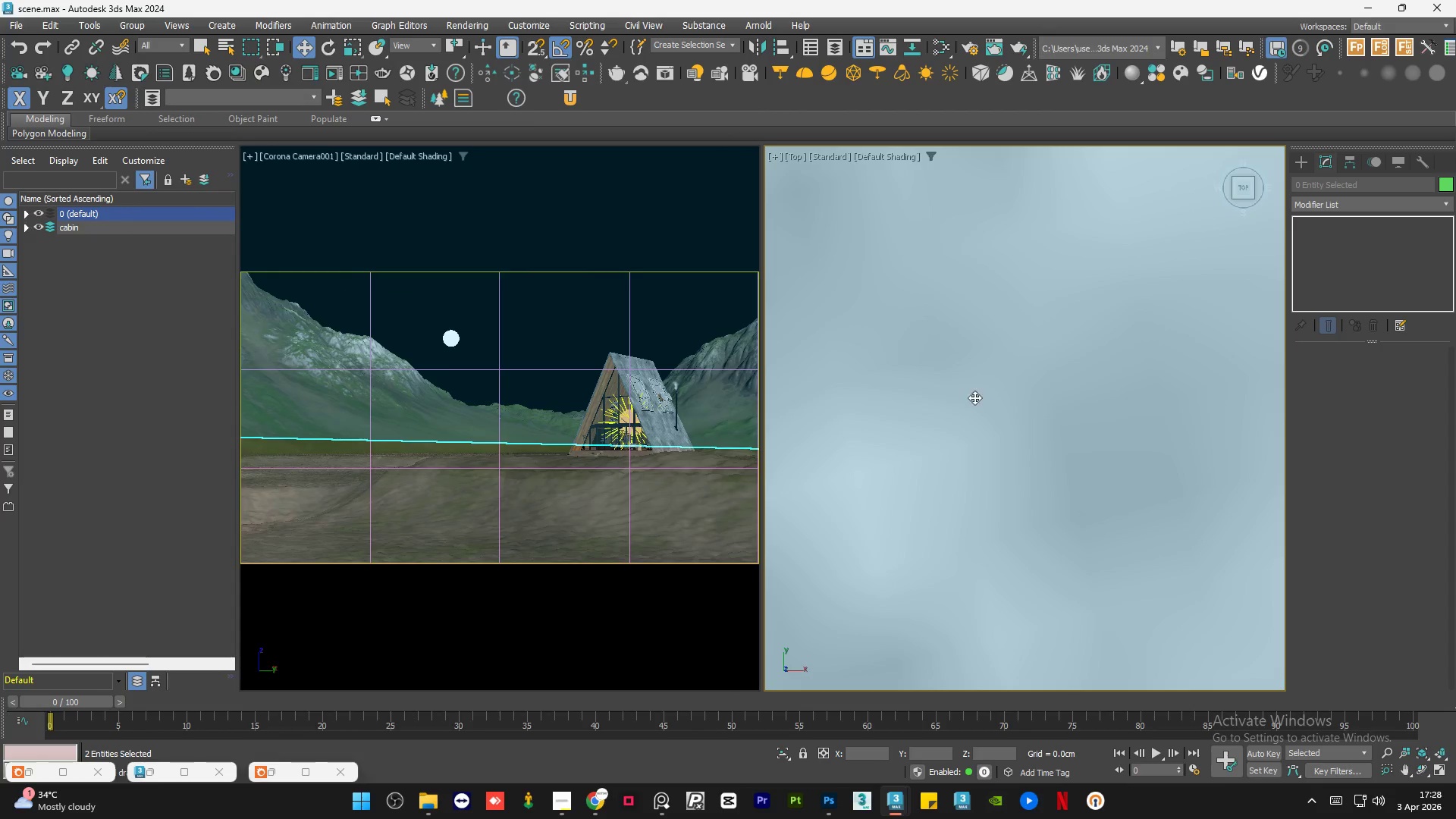 
scroll: coordinate [1013, 399], scroll_direction: down, amount: 16.0
 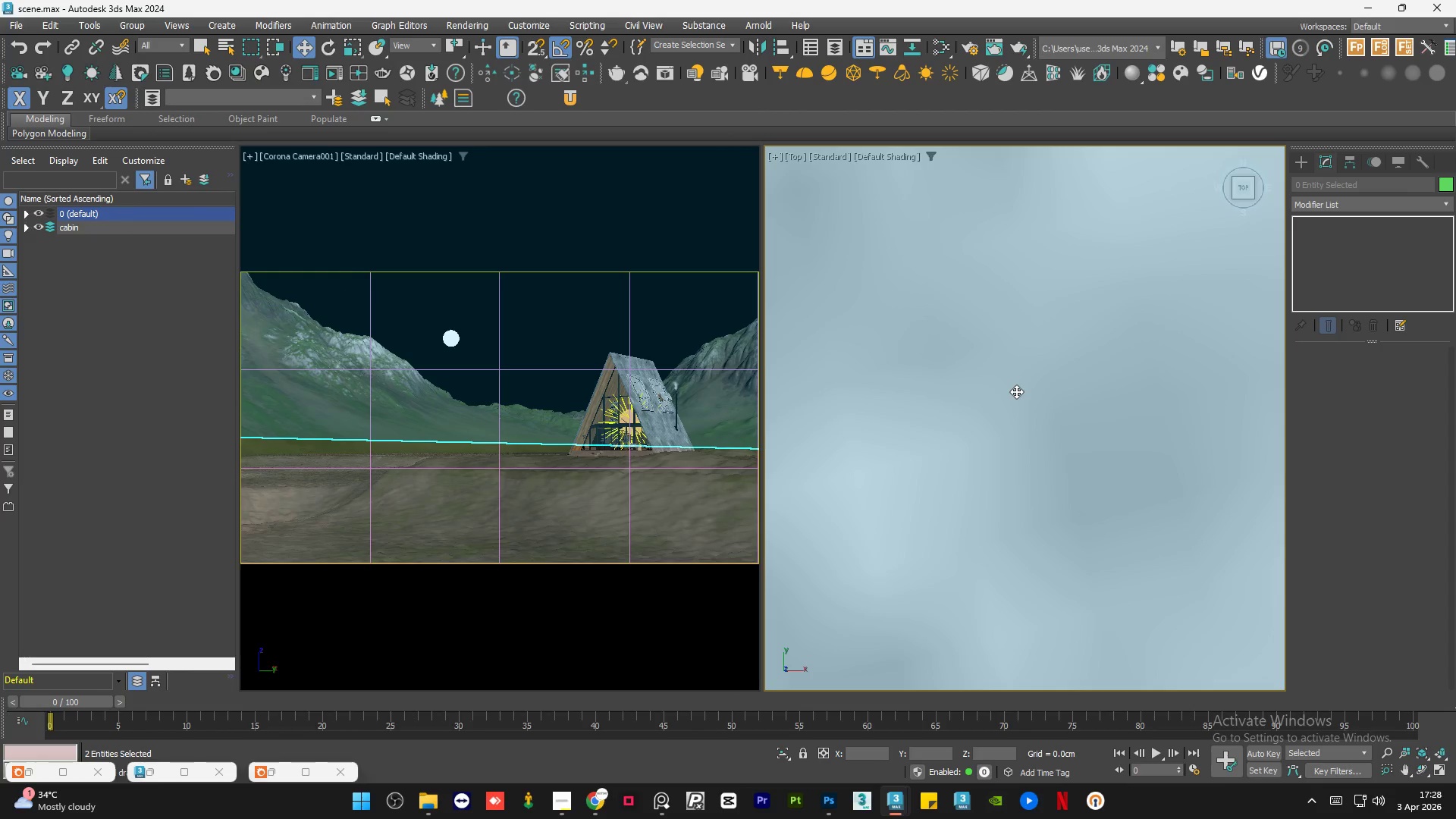 
key(Alt+W)
 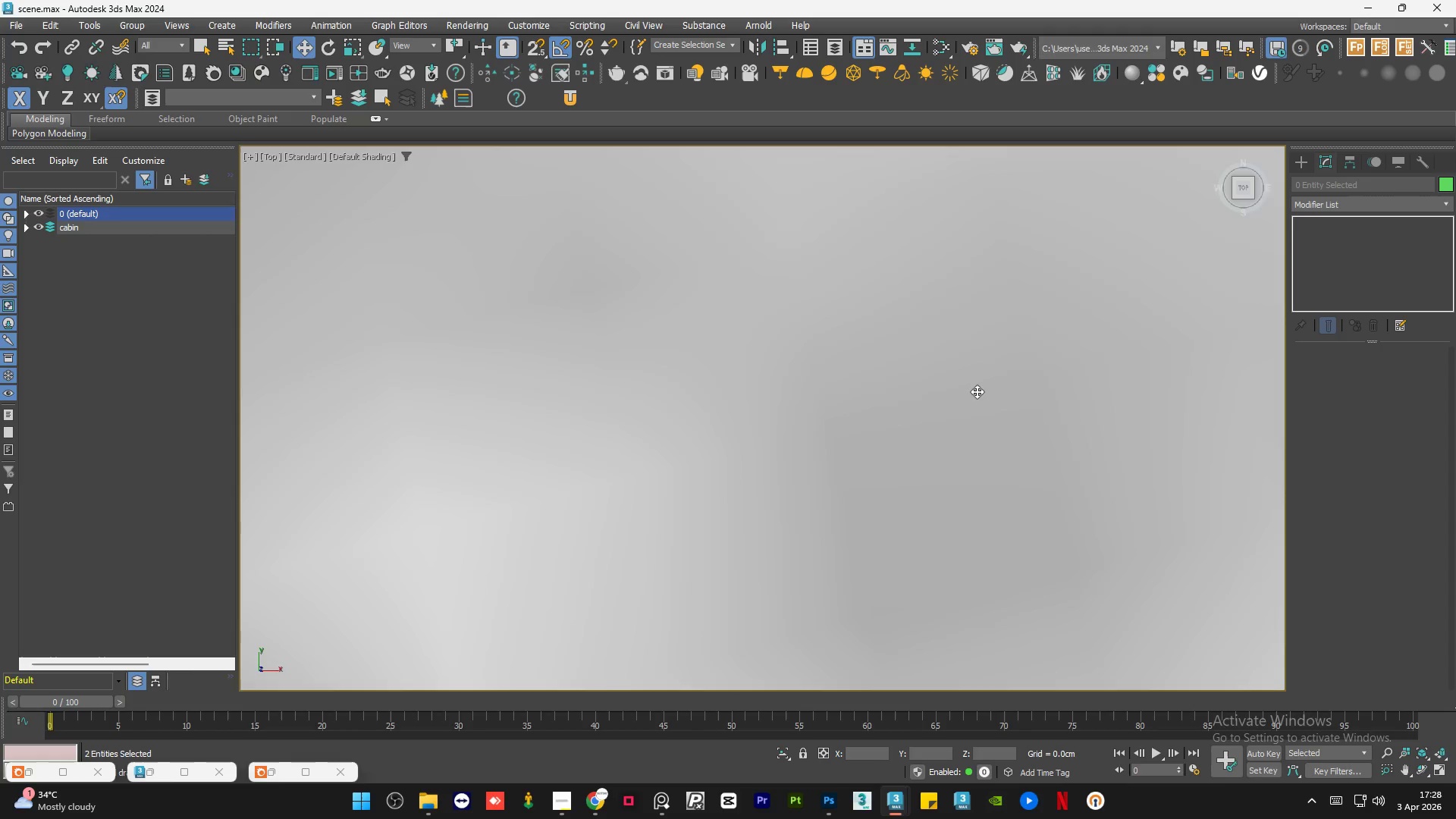 
scroll: coordinate [951, 387], scroll_direction: down, amount: 28.0
 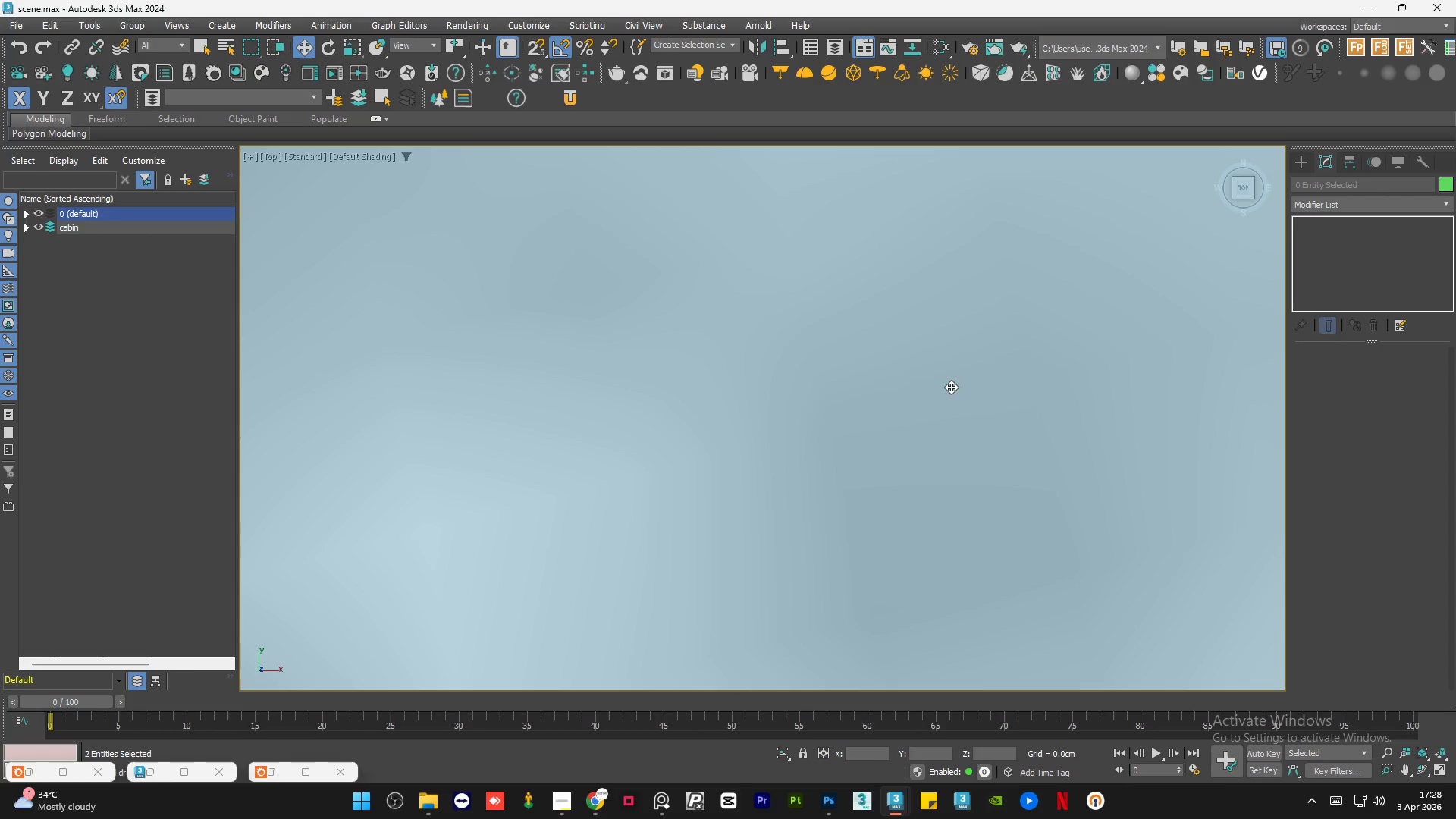 
key(R)
 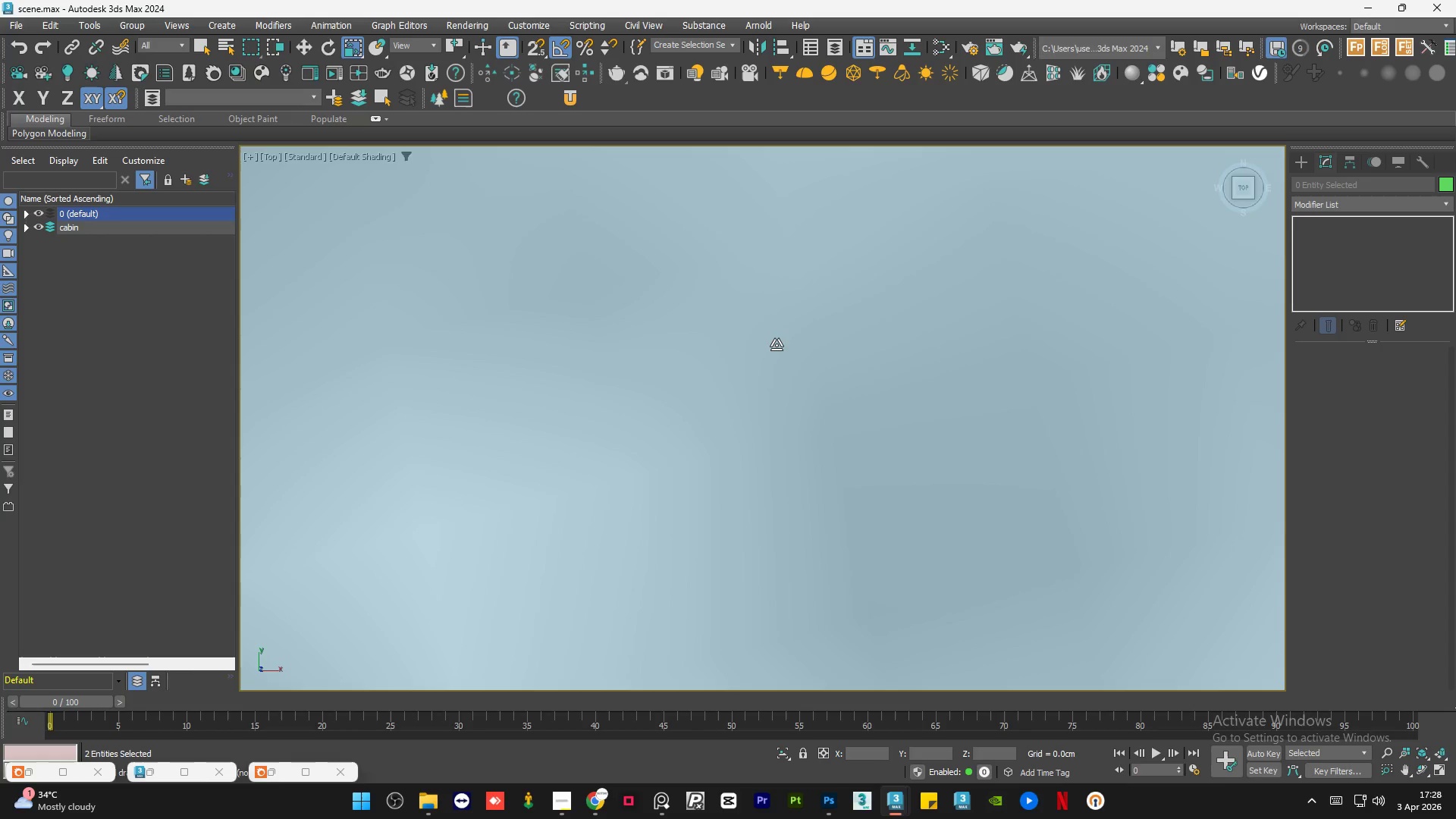 
left_click_drag(start_coordinate=[777, 345], to_coordinate=[922, 626])
 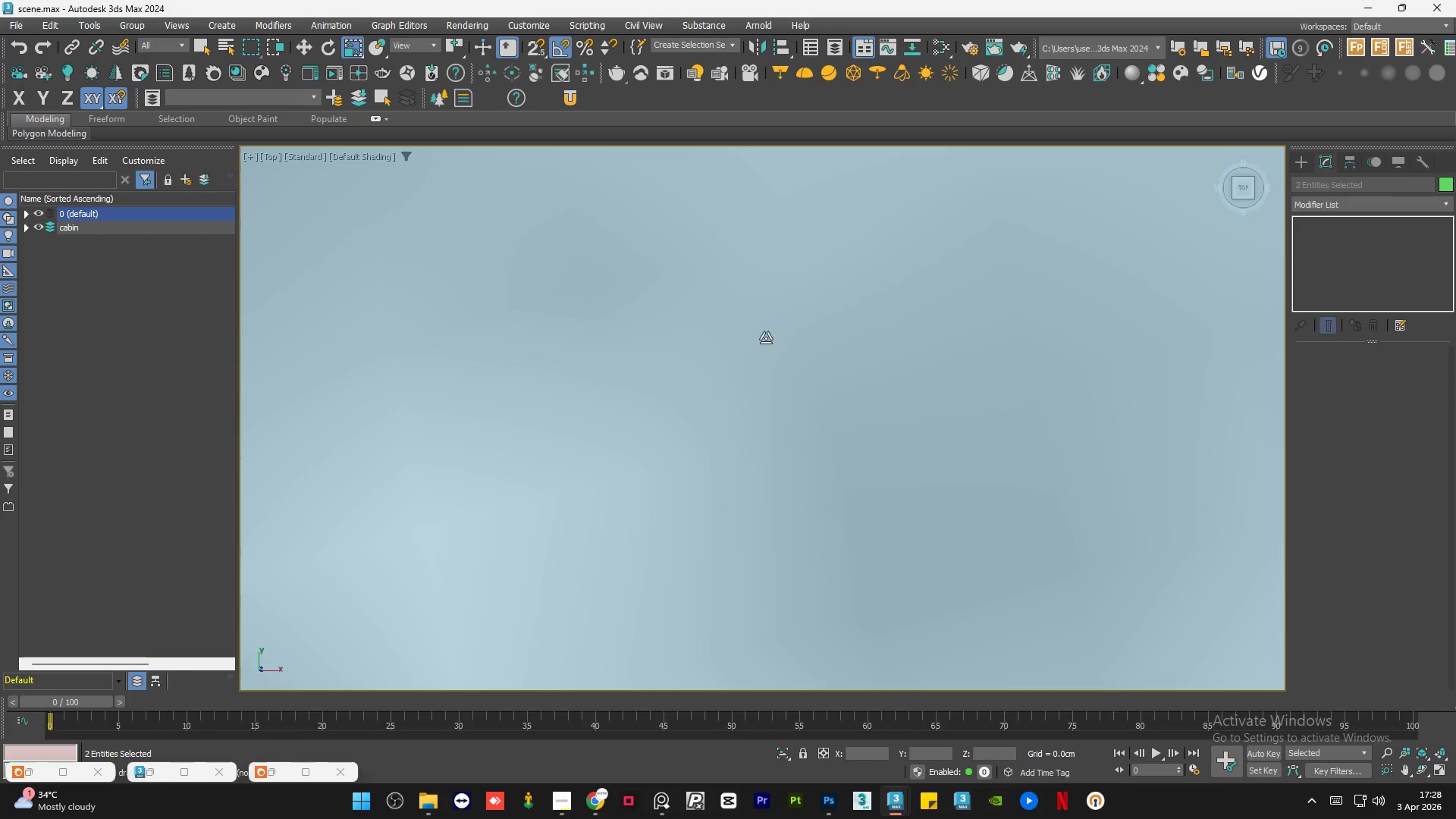 
left_click_drag(start_coordinate=[764, 337], to_coordinate=[888, 639])
 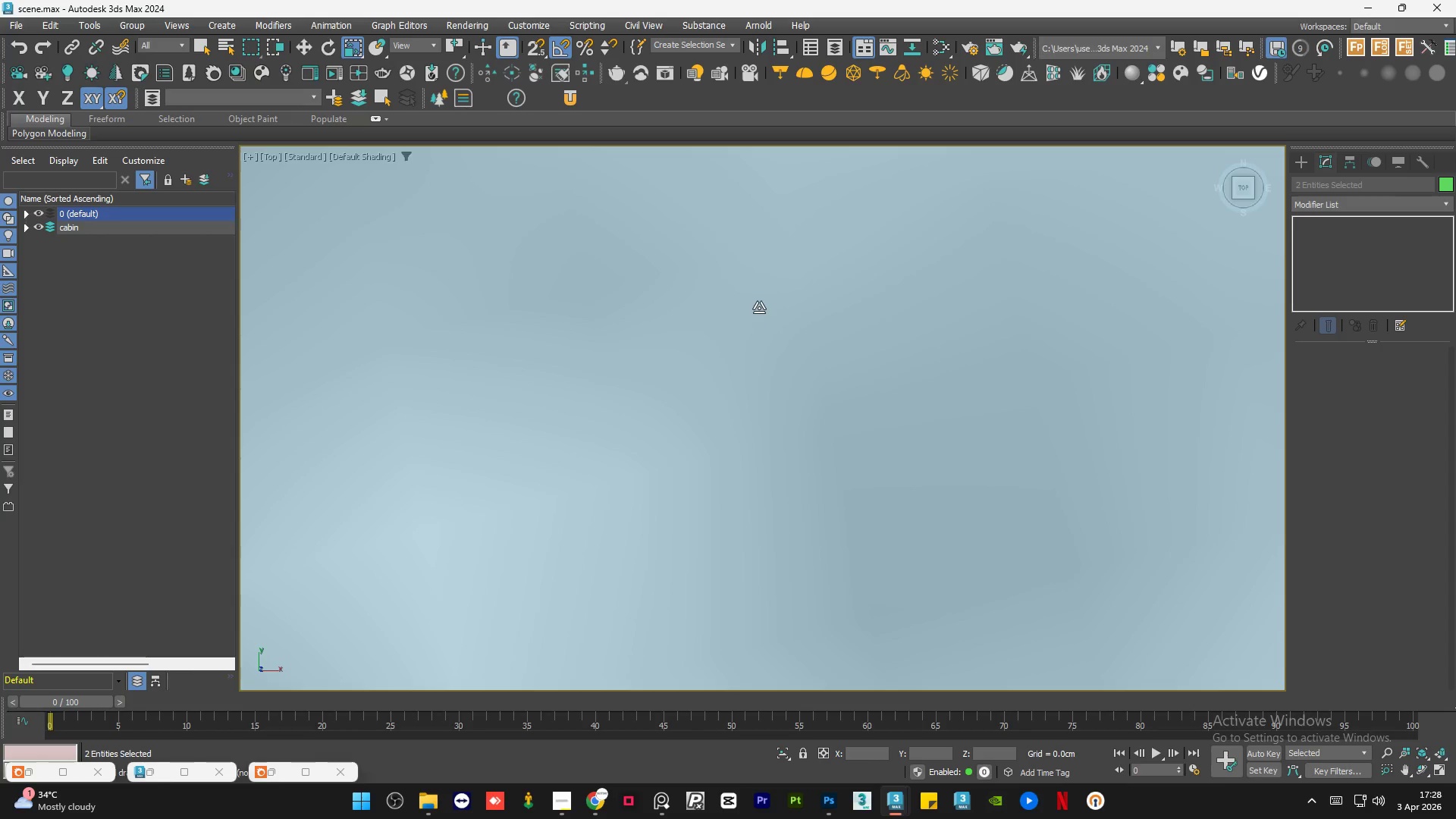 
left_click_drag(start_coordinate=[759, 306], to_coordinate=[853, 611])
 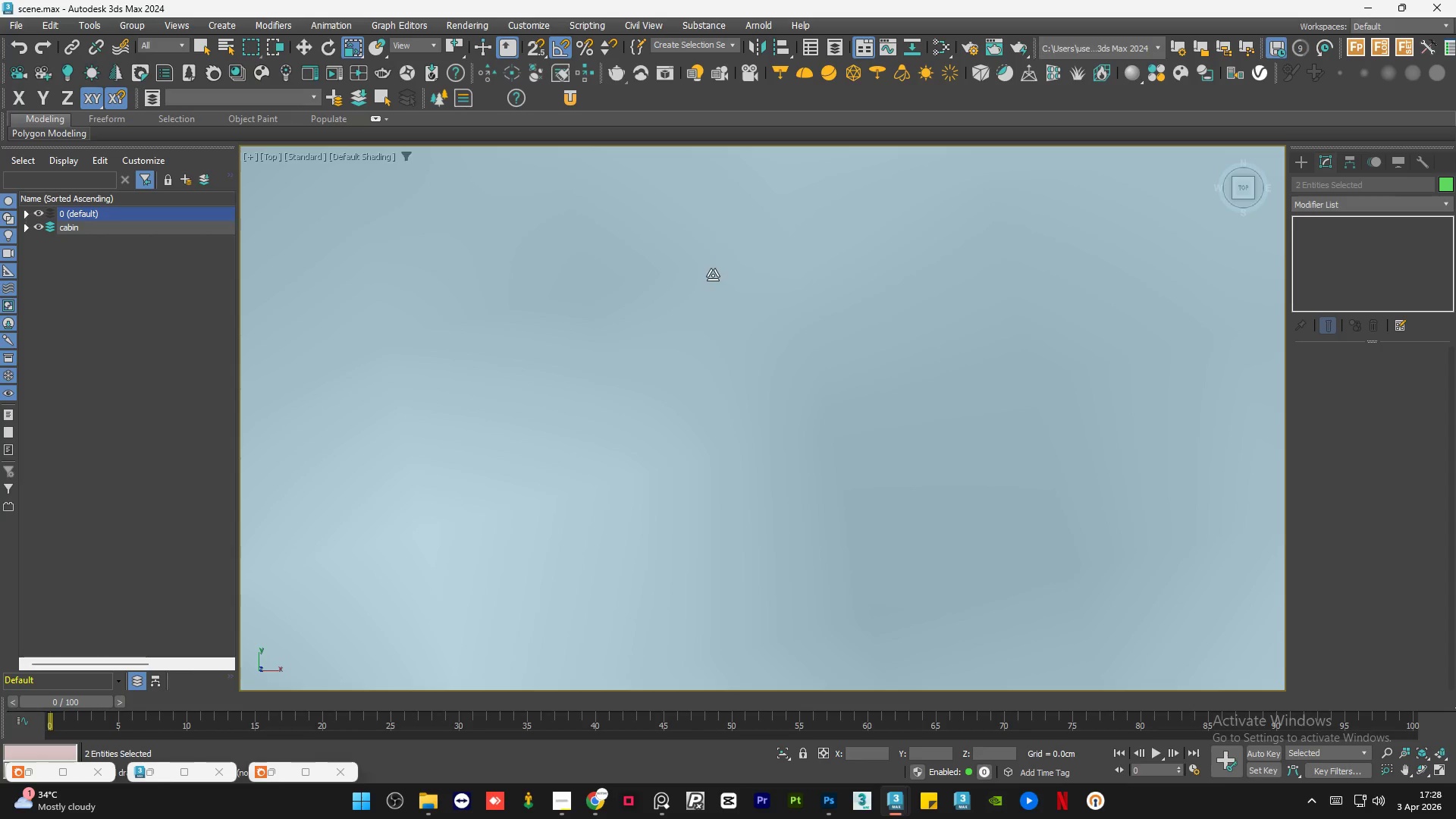 
left_click_drag(start_coordinate=[713, 277], to_coordinate=[819, 601])
 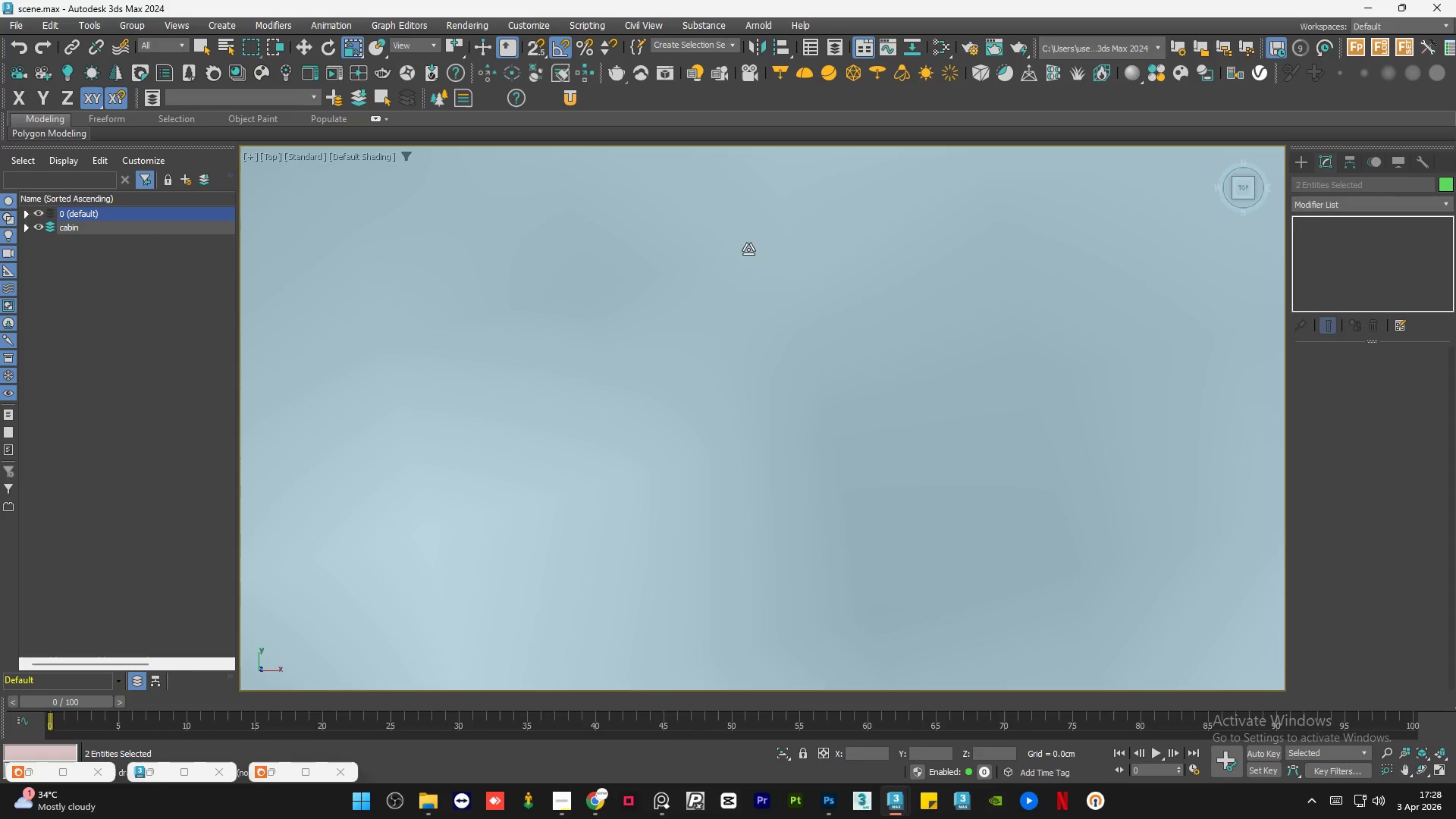 
left_click_drag(start_coordinate=[748, 249], to_coordinate=[859, 617])
 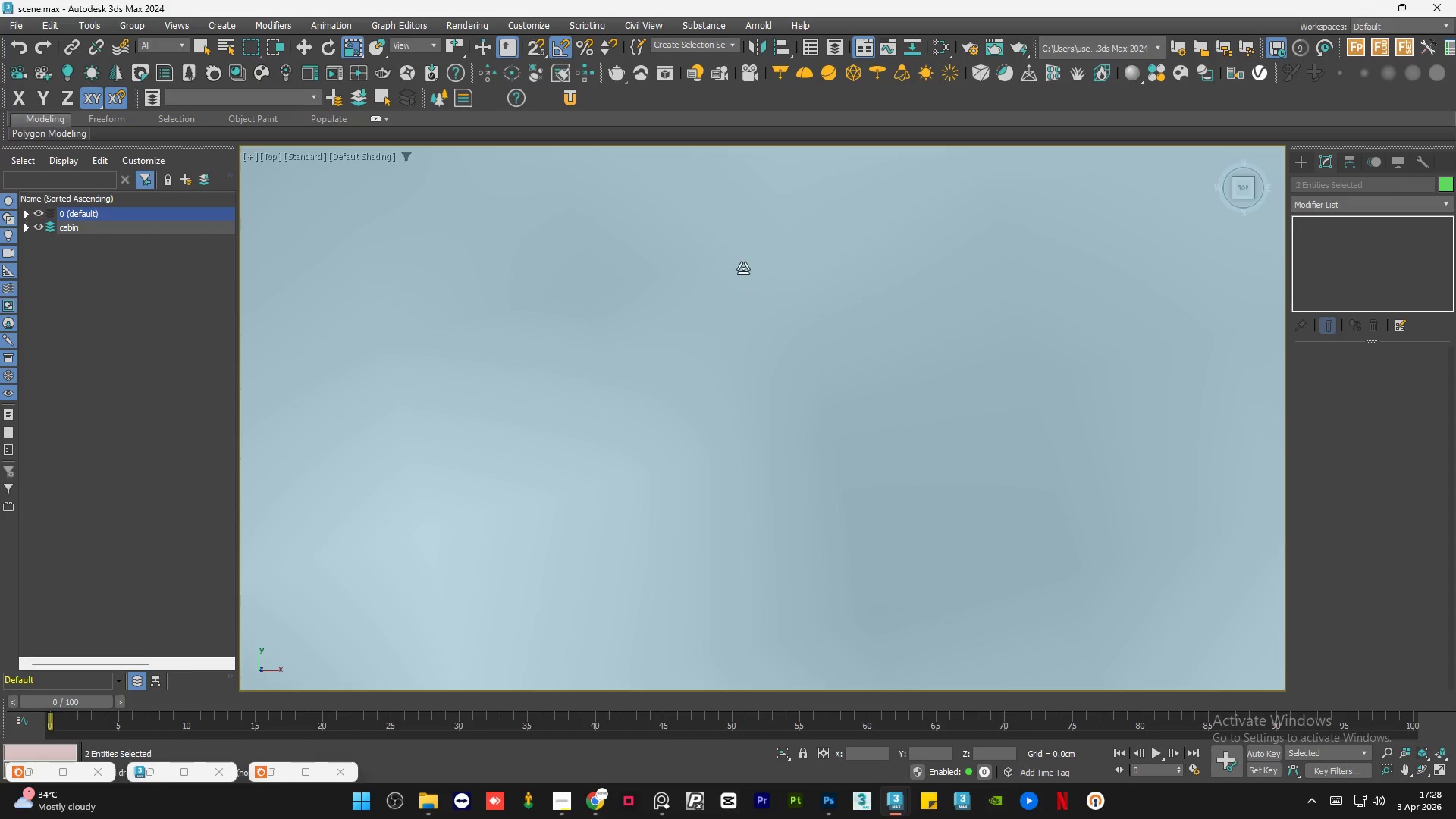 
left_click_drag(start_coordinate=[743, 268], to_coordinate=[858, 598])
 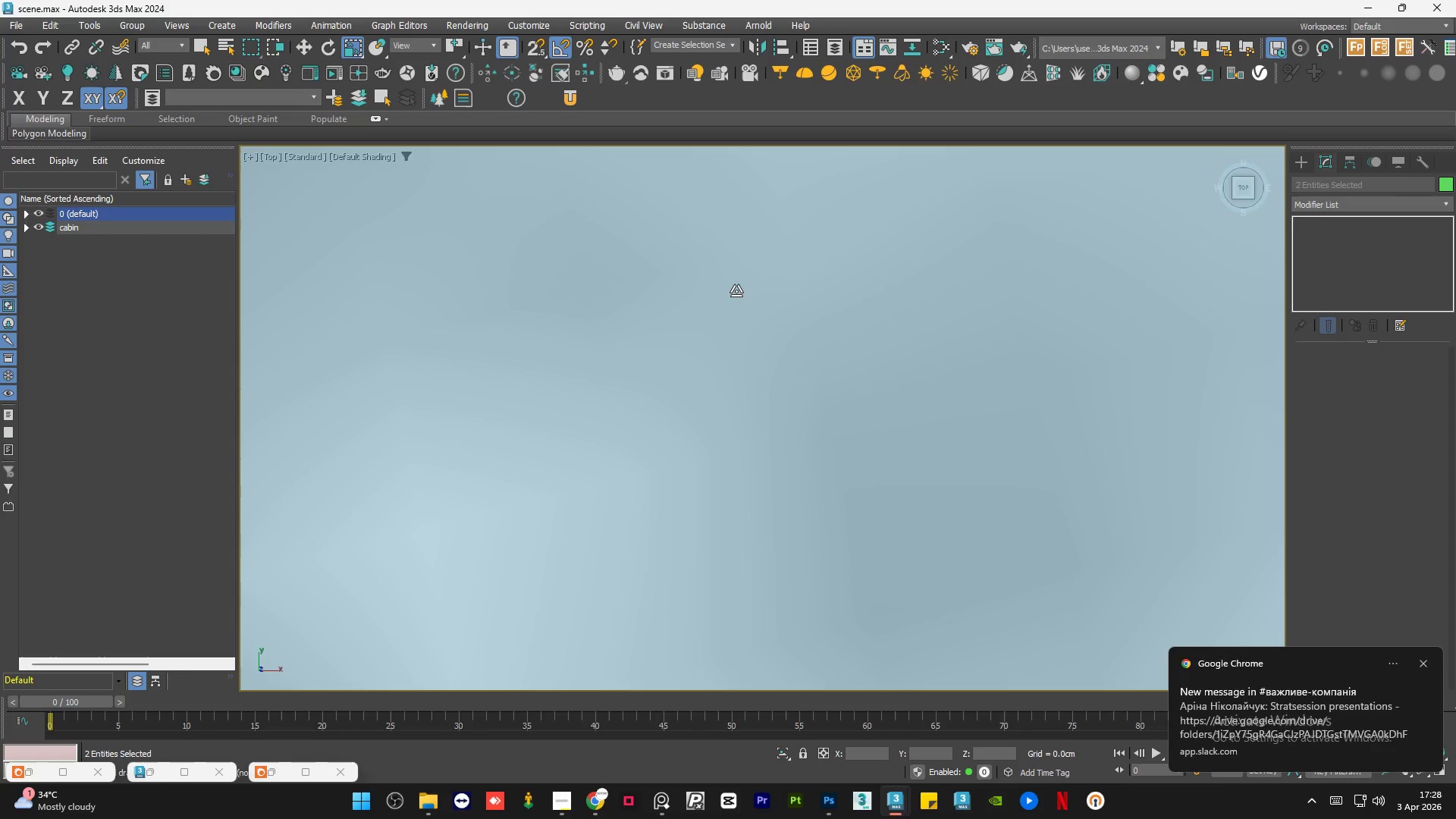 
left_click_drag(start_coordinate=[736, 291], to_coordinate=[855, 586])
 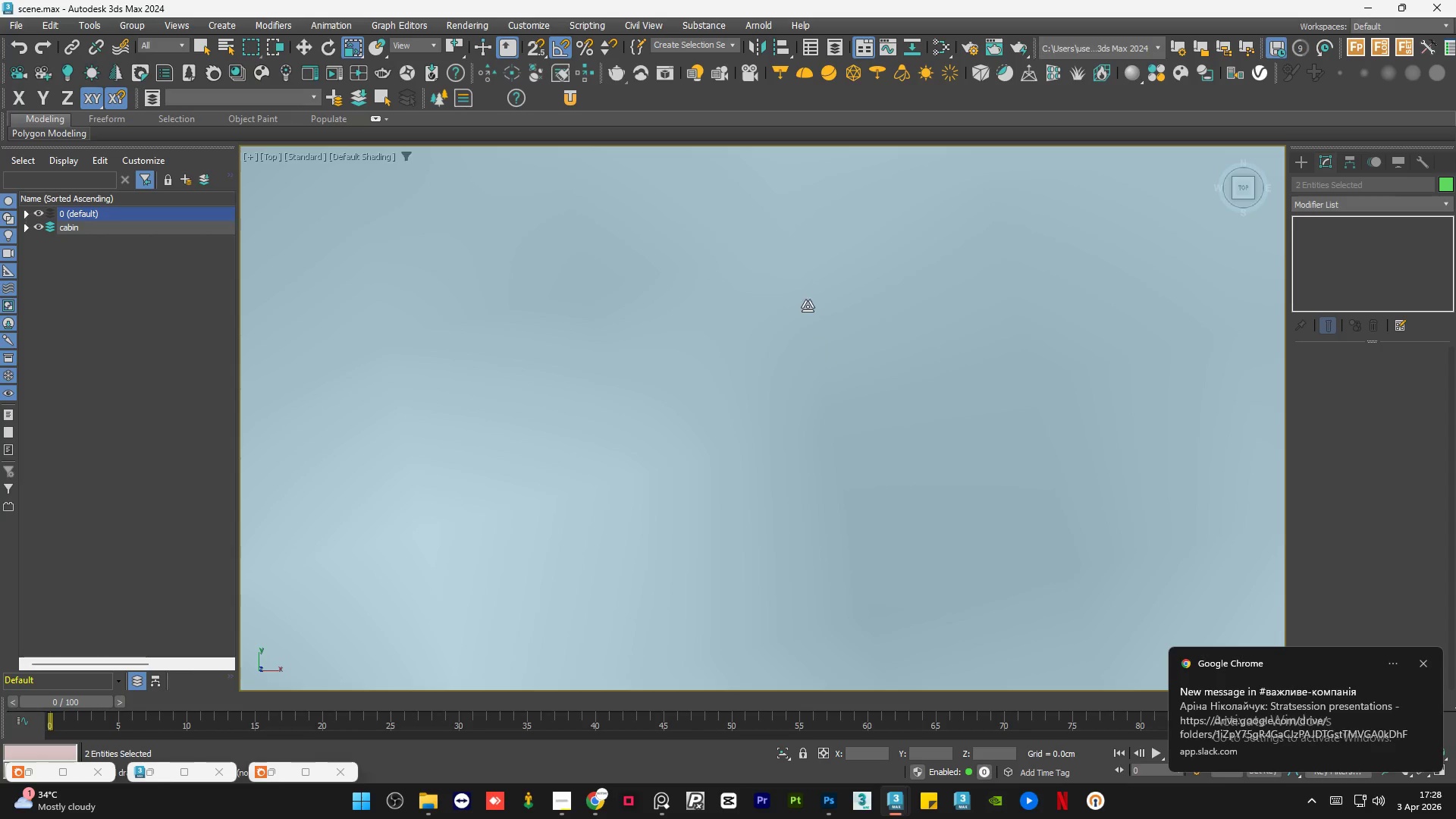 
left_click_drag(start_coordinate=[803, 292], to_coordinate=[890, 614])
 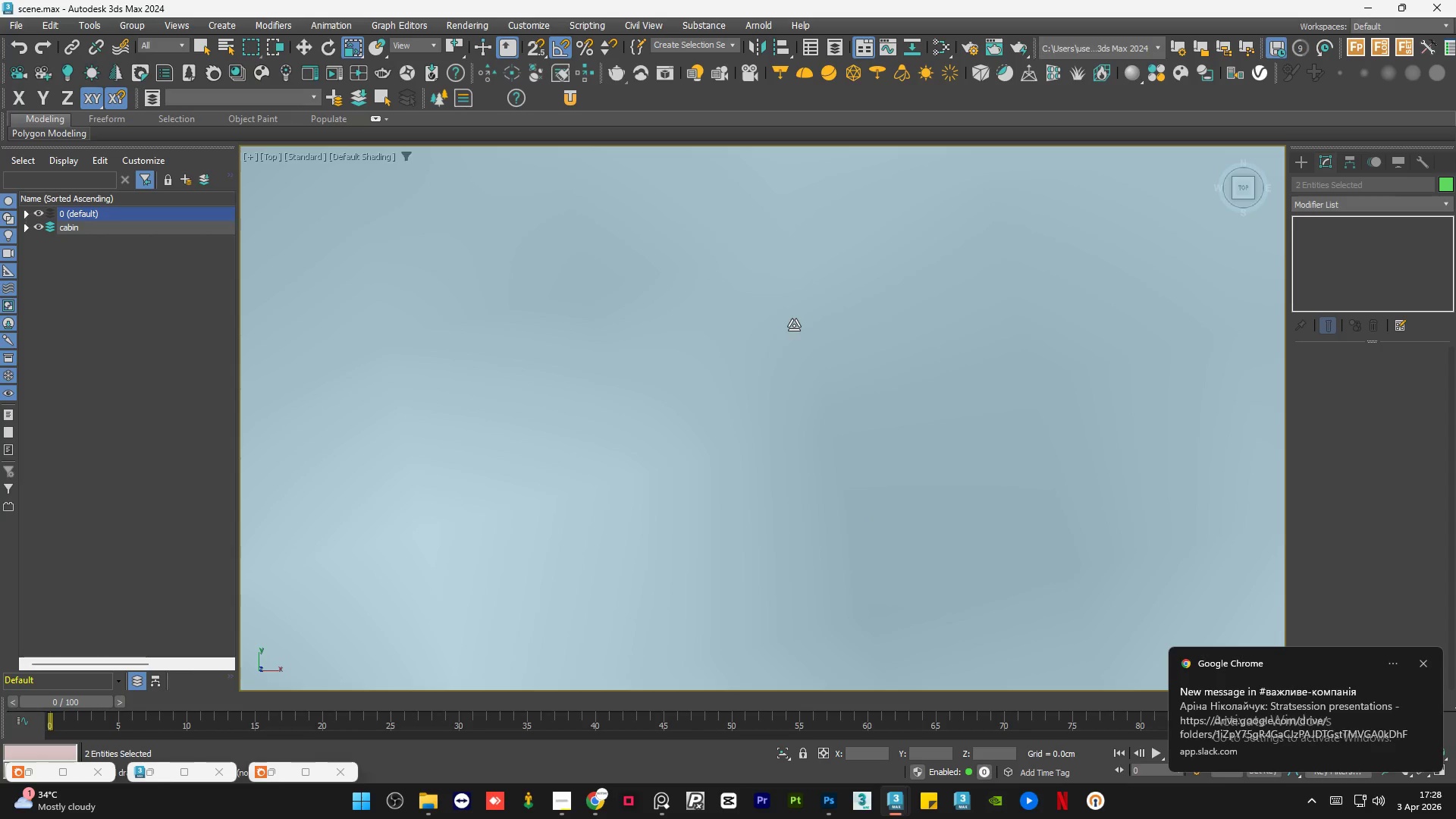 
left_click_drag(start_coordinate=[754, 286], to_coordinate=[860, 602])
 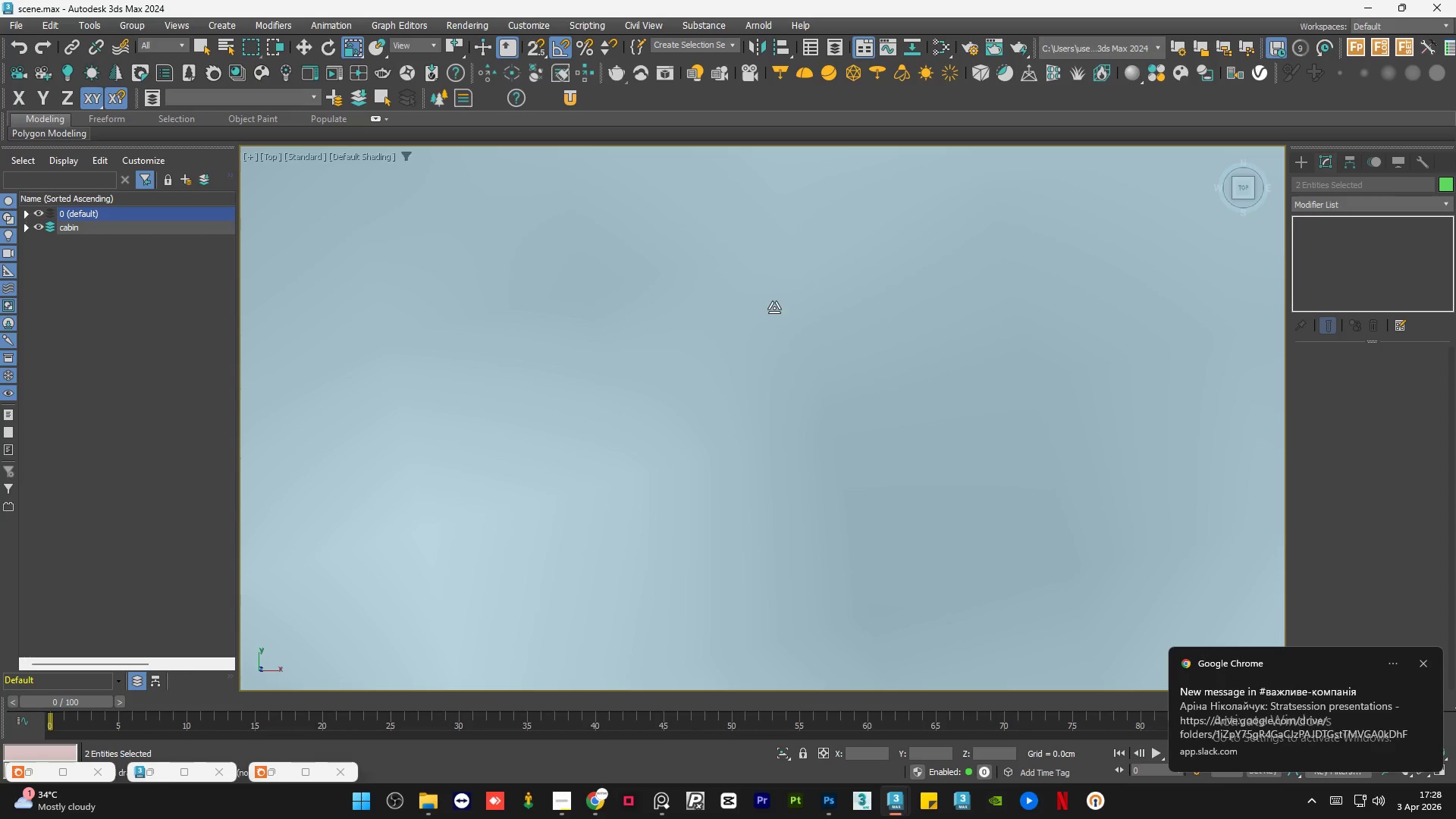 
left_click_drag(start_coordinate=[774, 308], to_coordinate=[867, 619])
 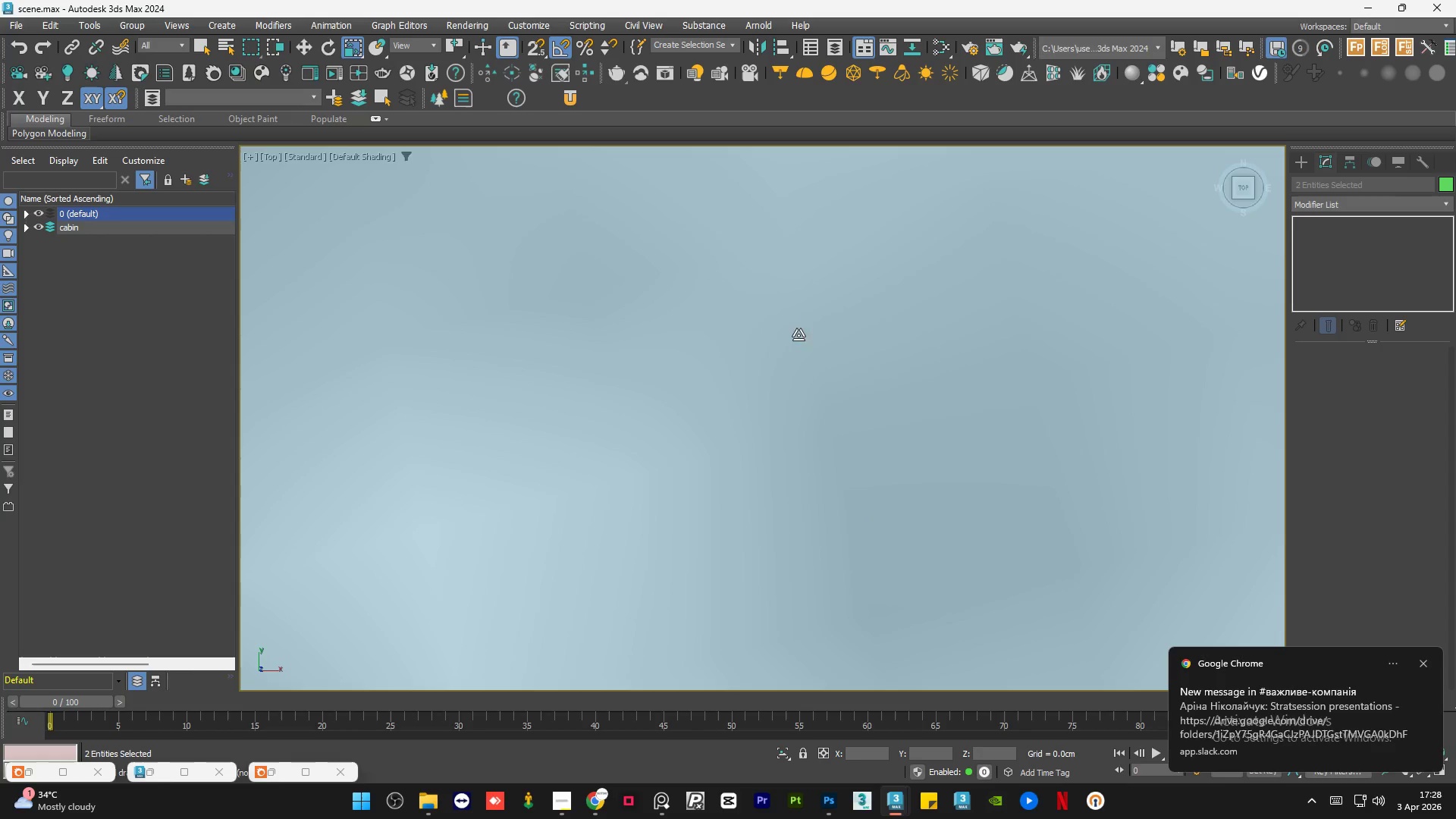 
left_click_drag(start_coordinate=[795, 312], to_coordinate=[863, 524])
 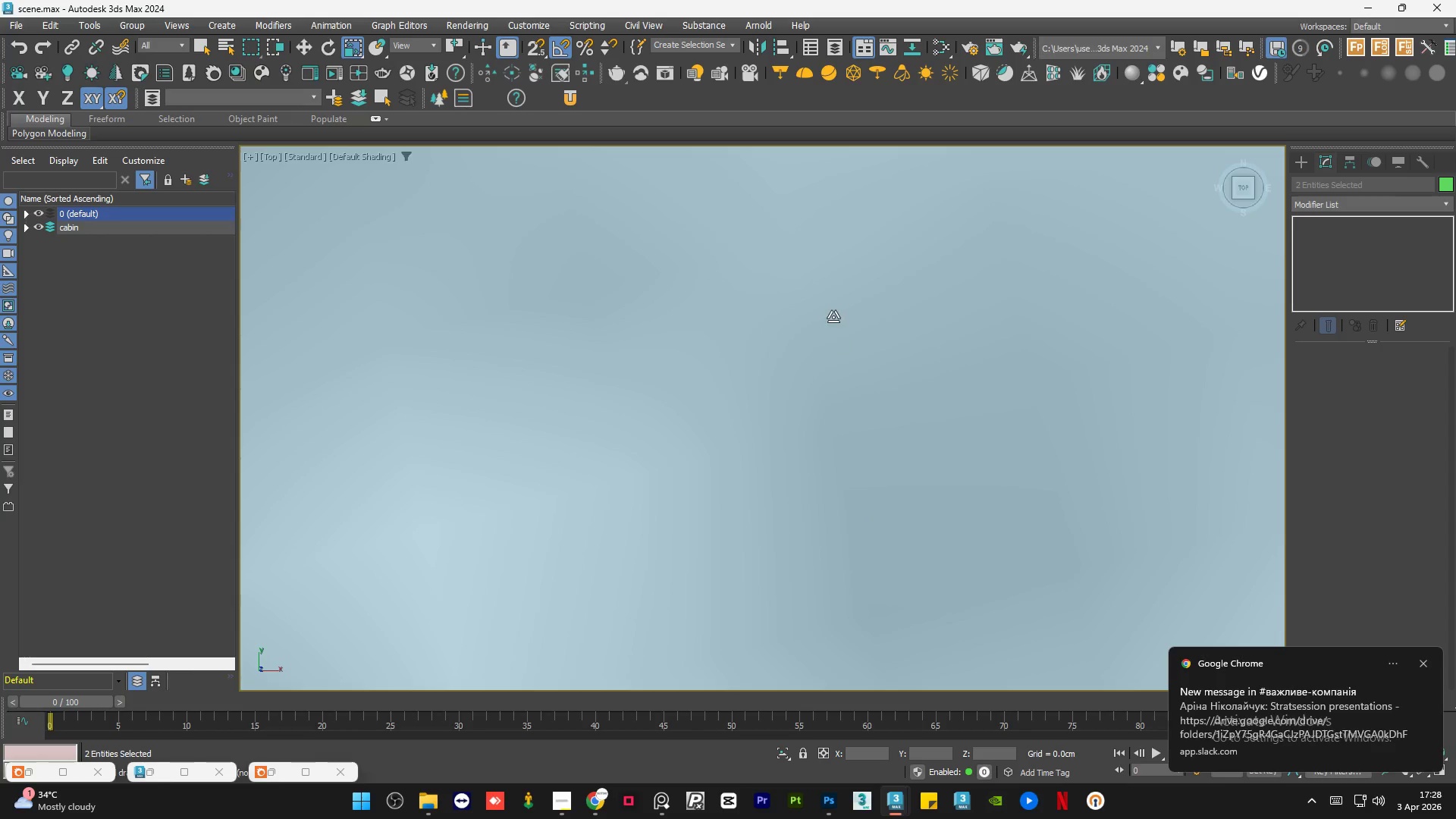 
left_click_drag(start_coordinate=[833, 322], to_coordinate=[903, 588])
 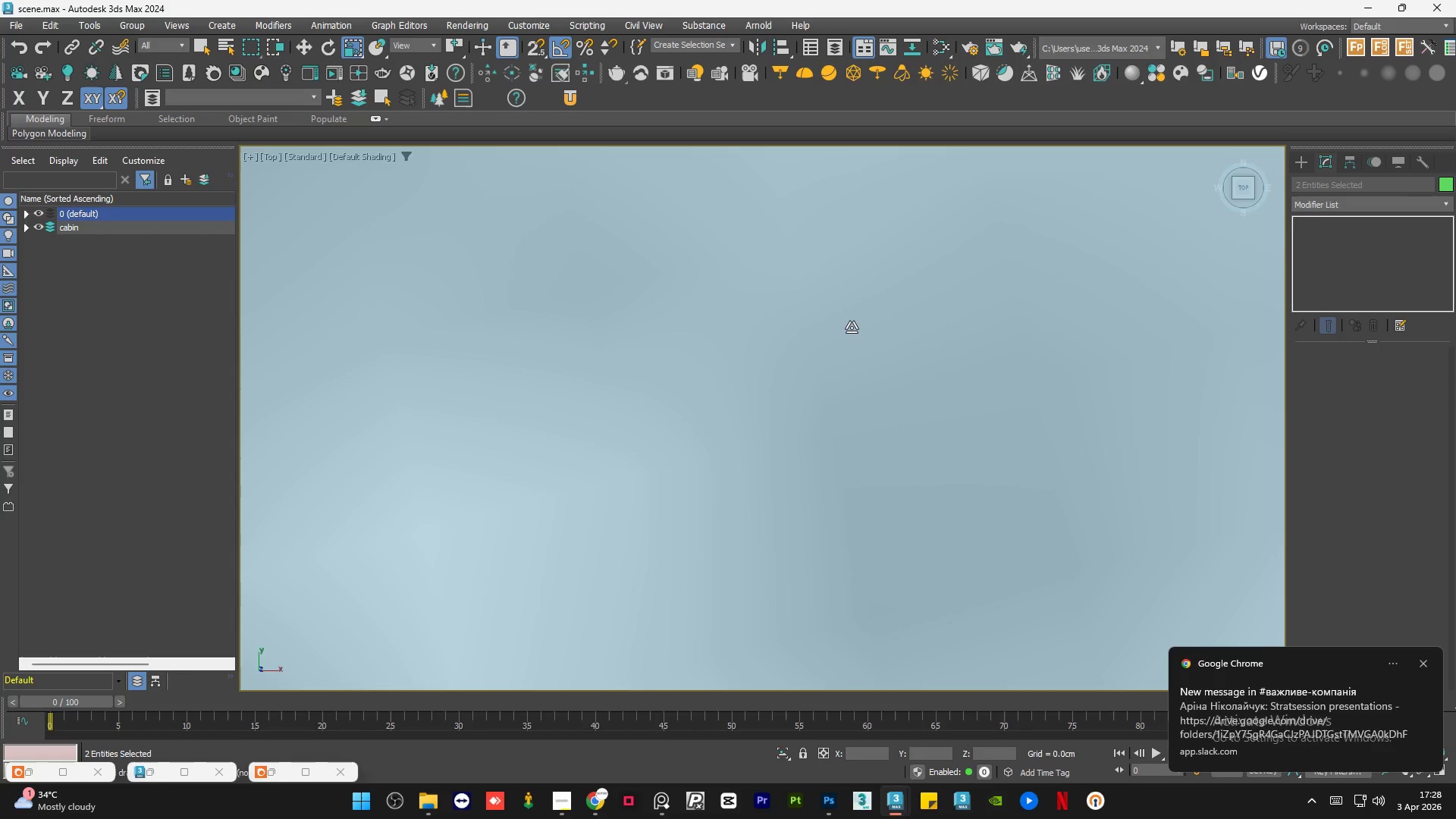 
left_click_drag(start_coordinate=[852, 325], to_coordinate=[885, 471])
 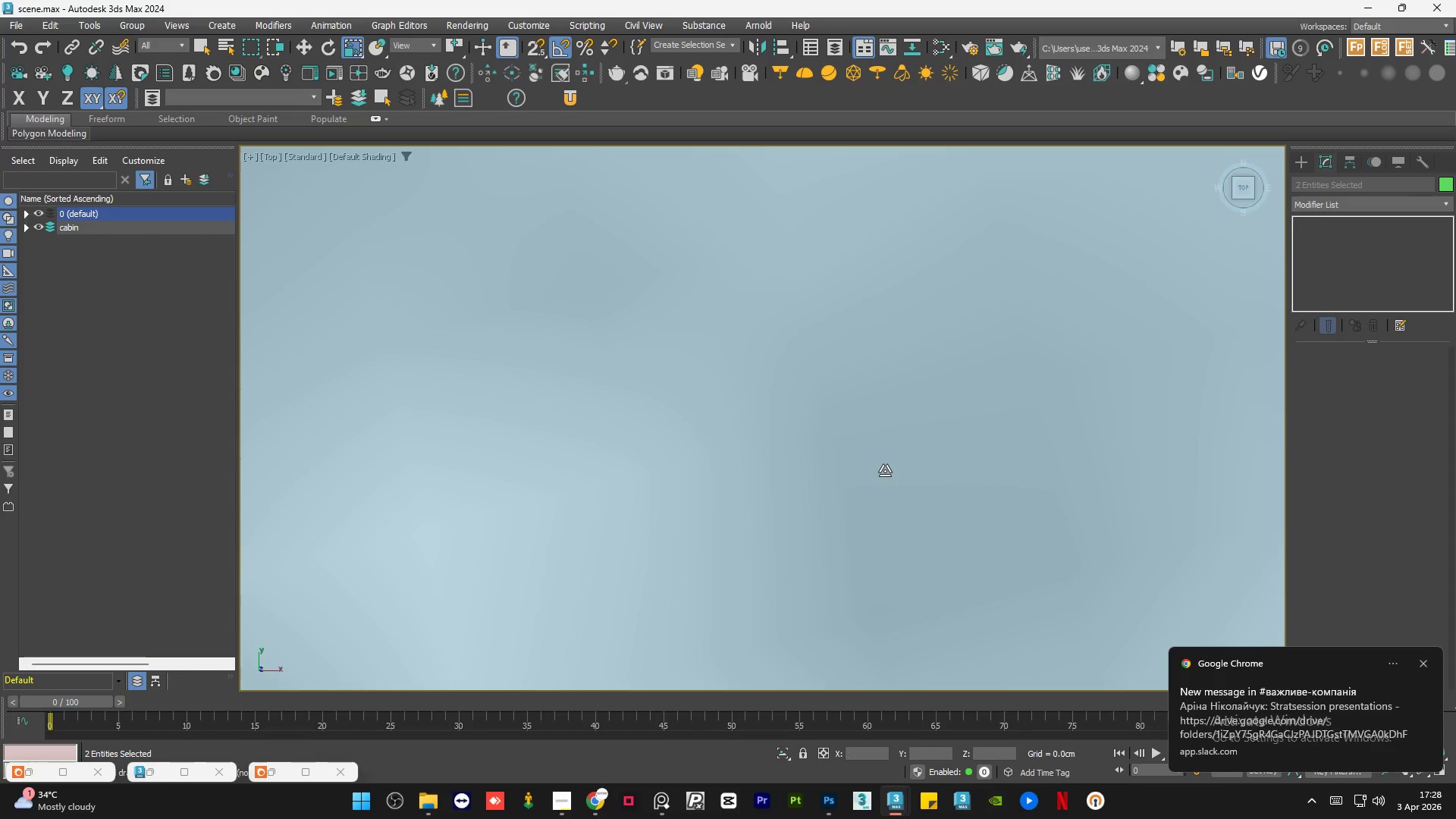 
key(Control+Z)
 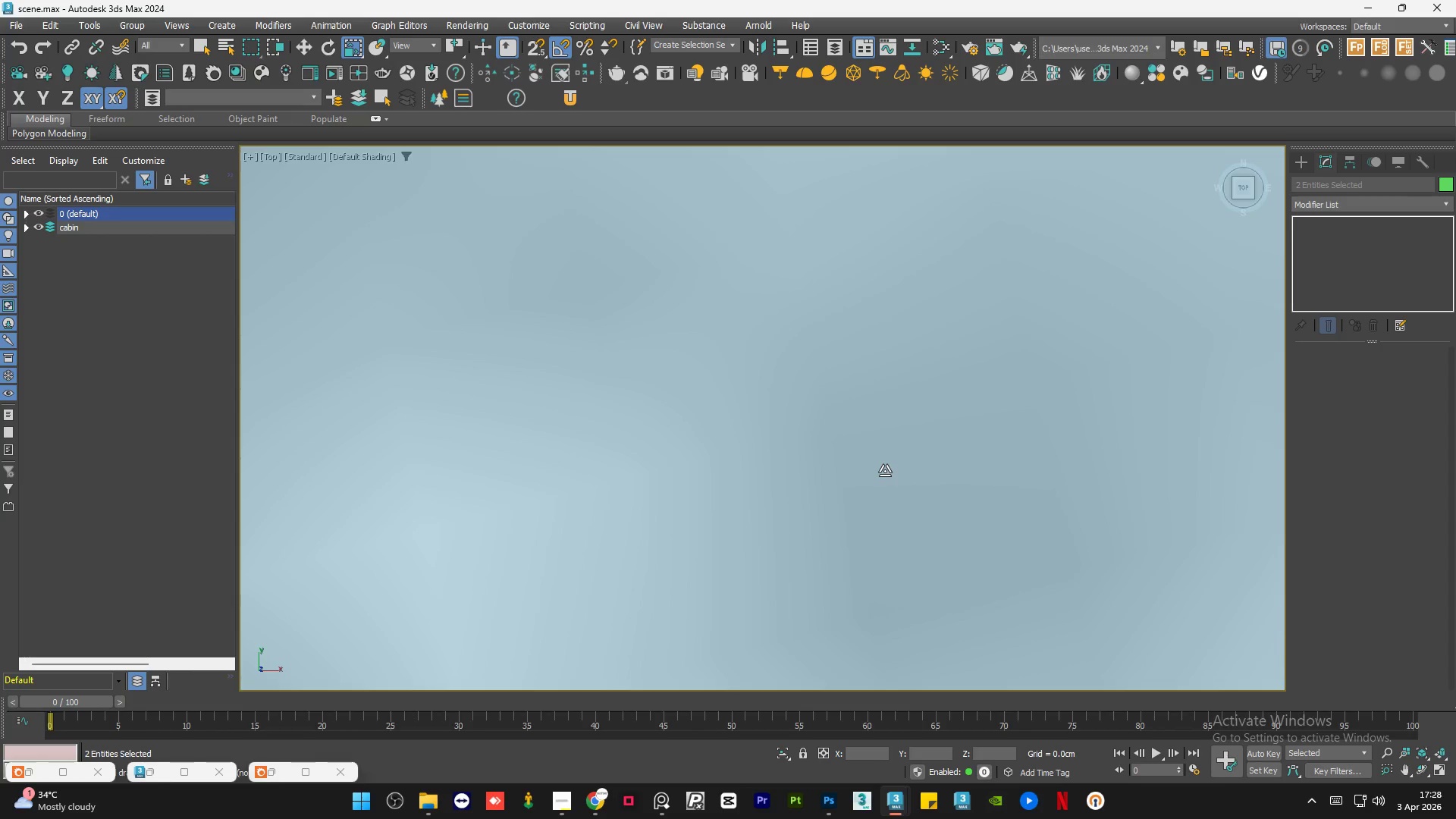 
key(Control+Z)
 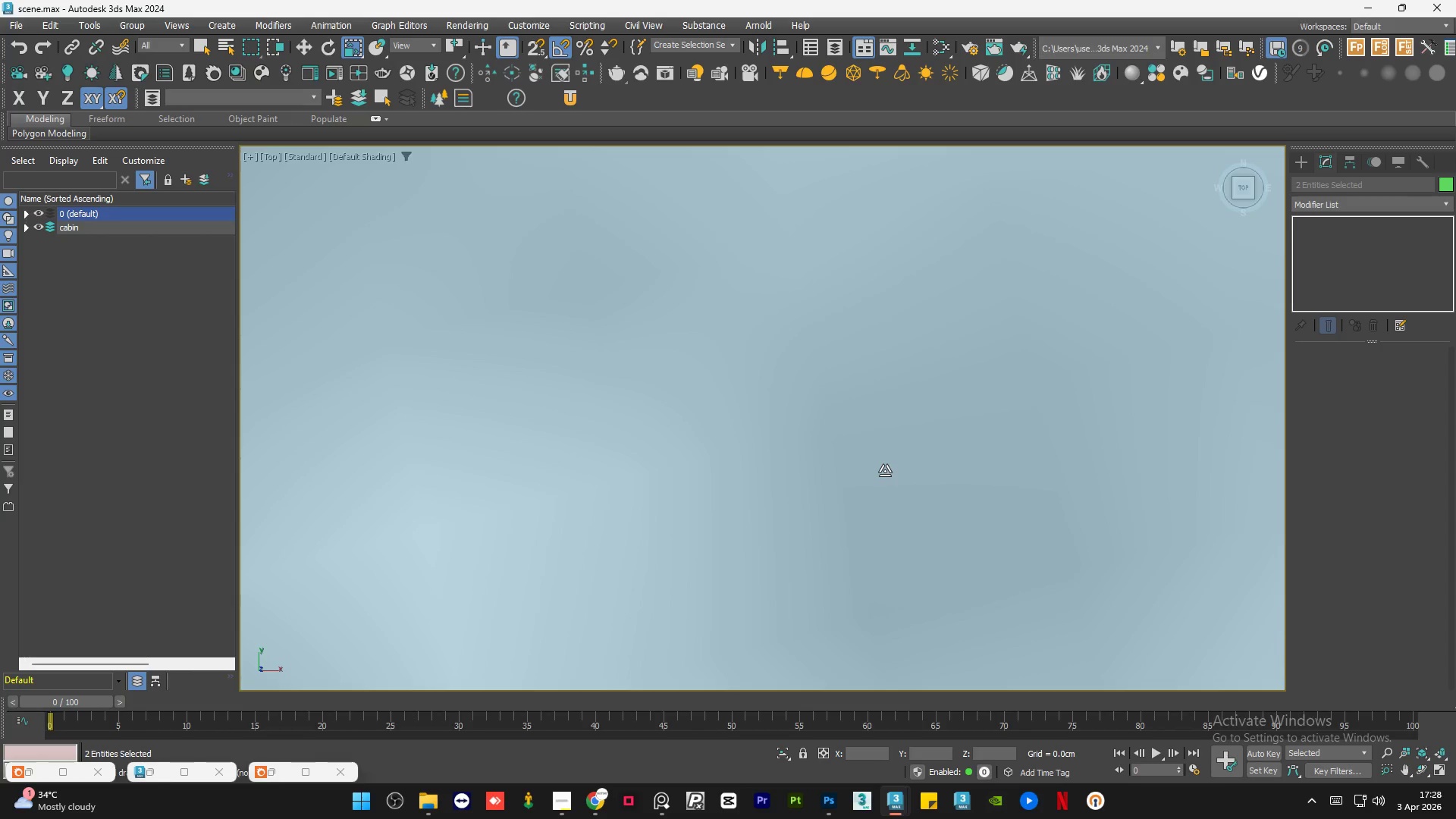 
key(Control+Z)
 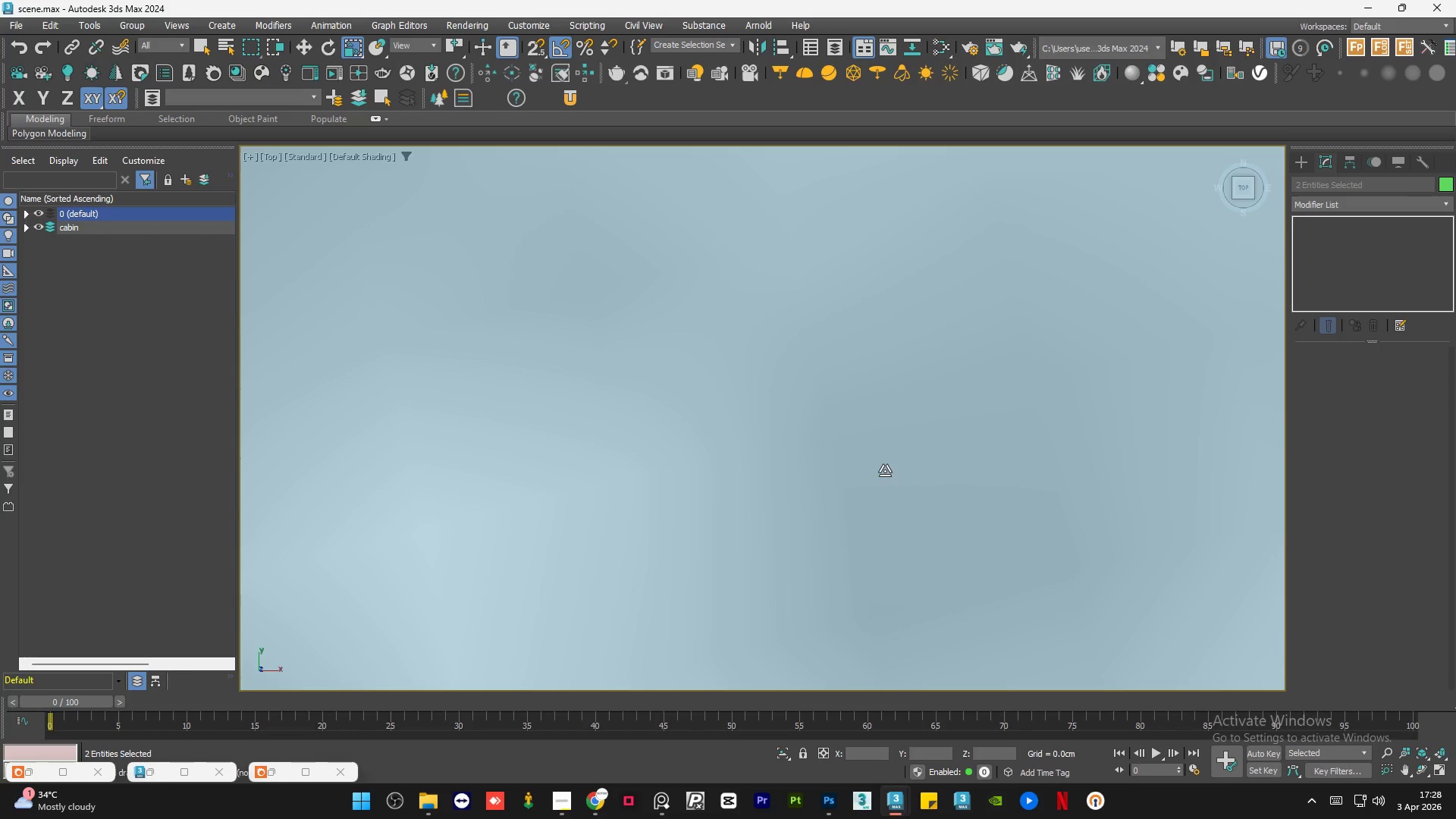 
key(Control+Z)
 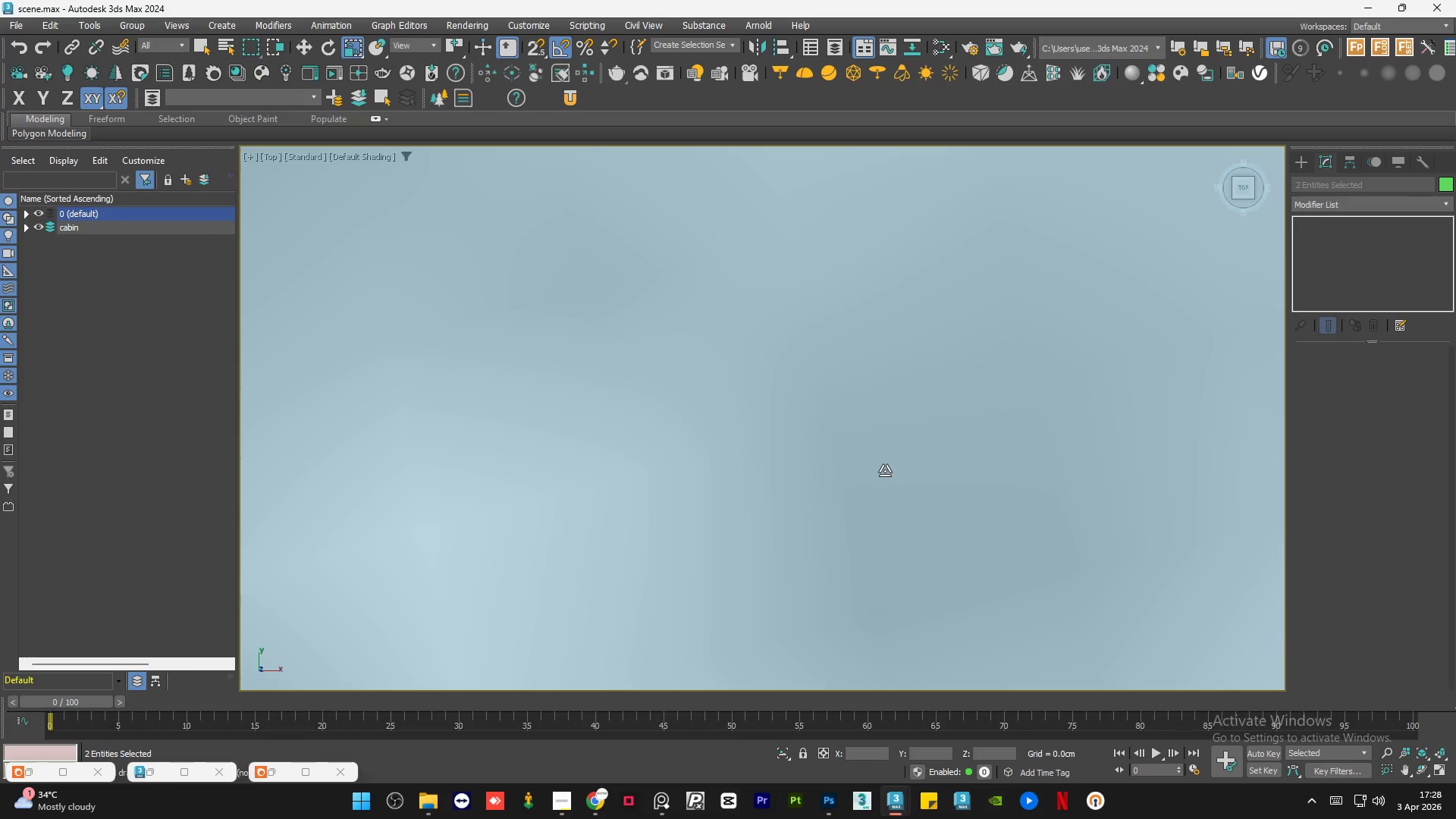 
key(Control+Z)
 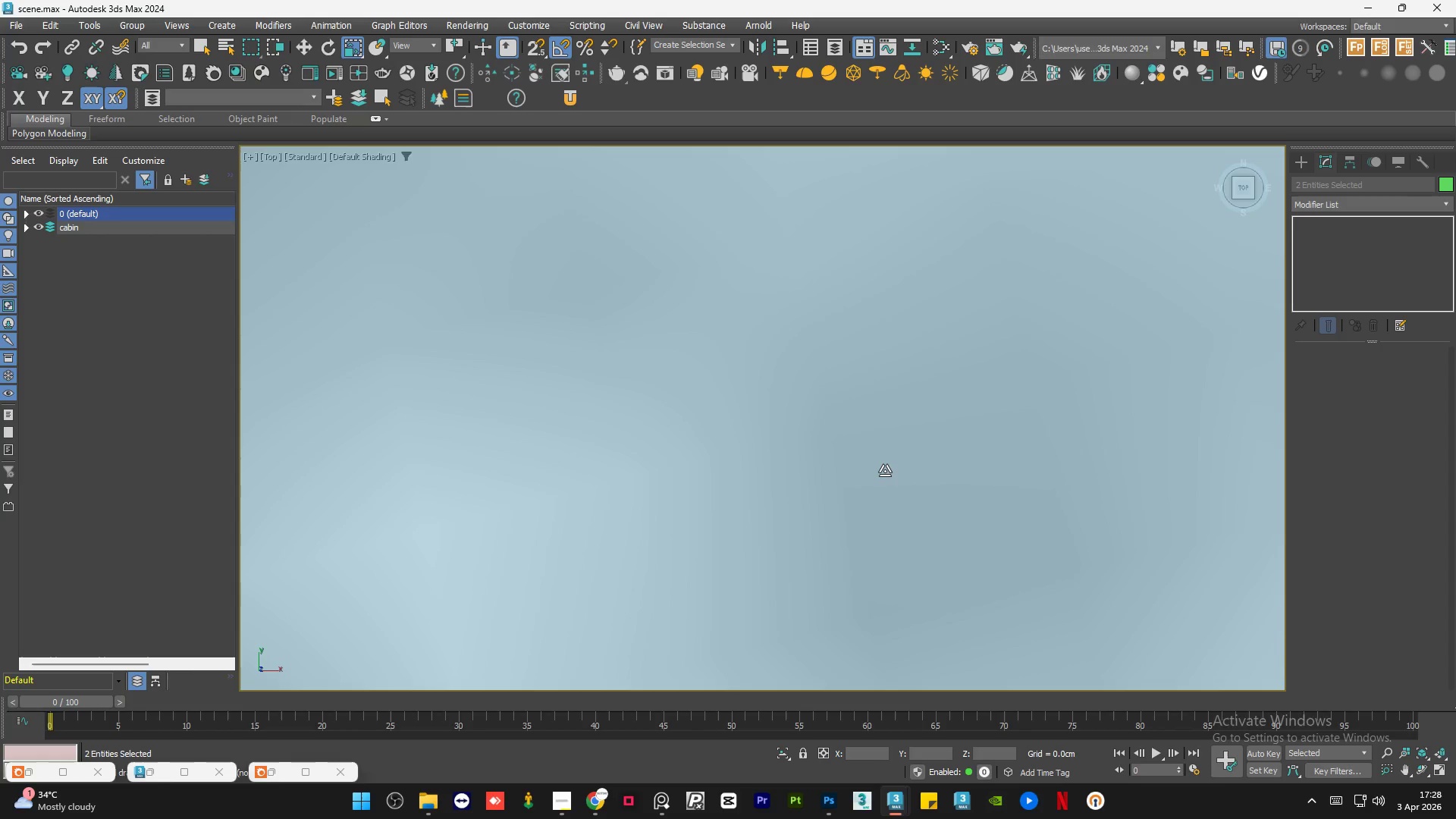 
key(Control+Z)
 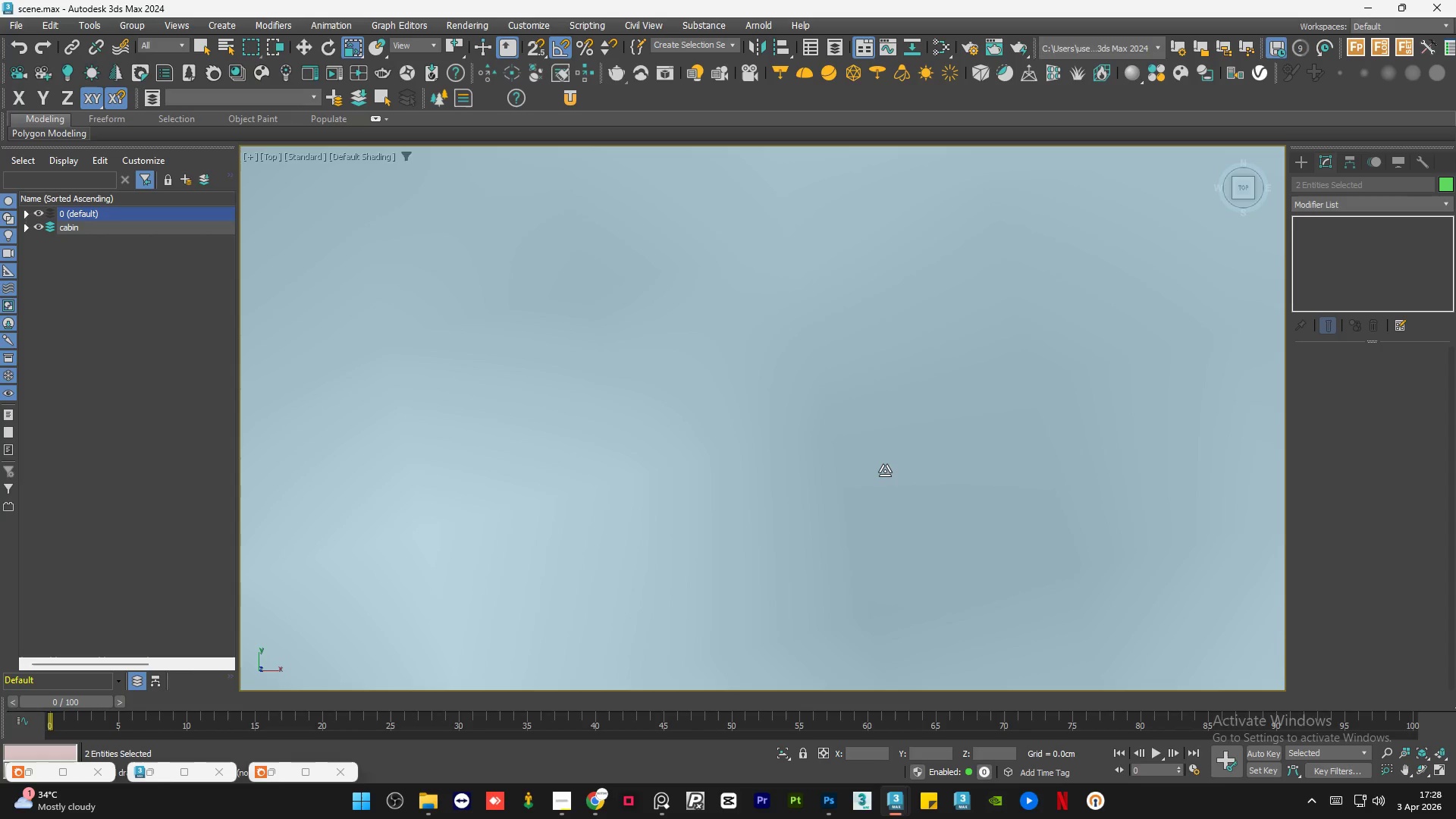 
key(Delete)
 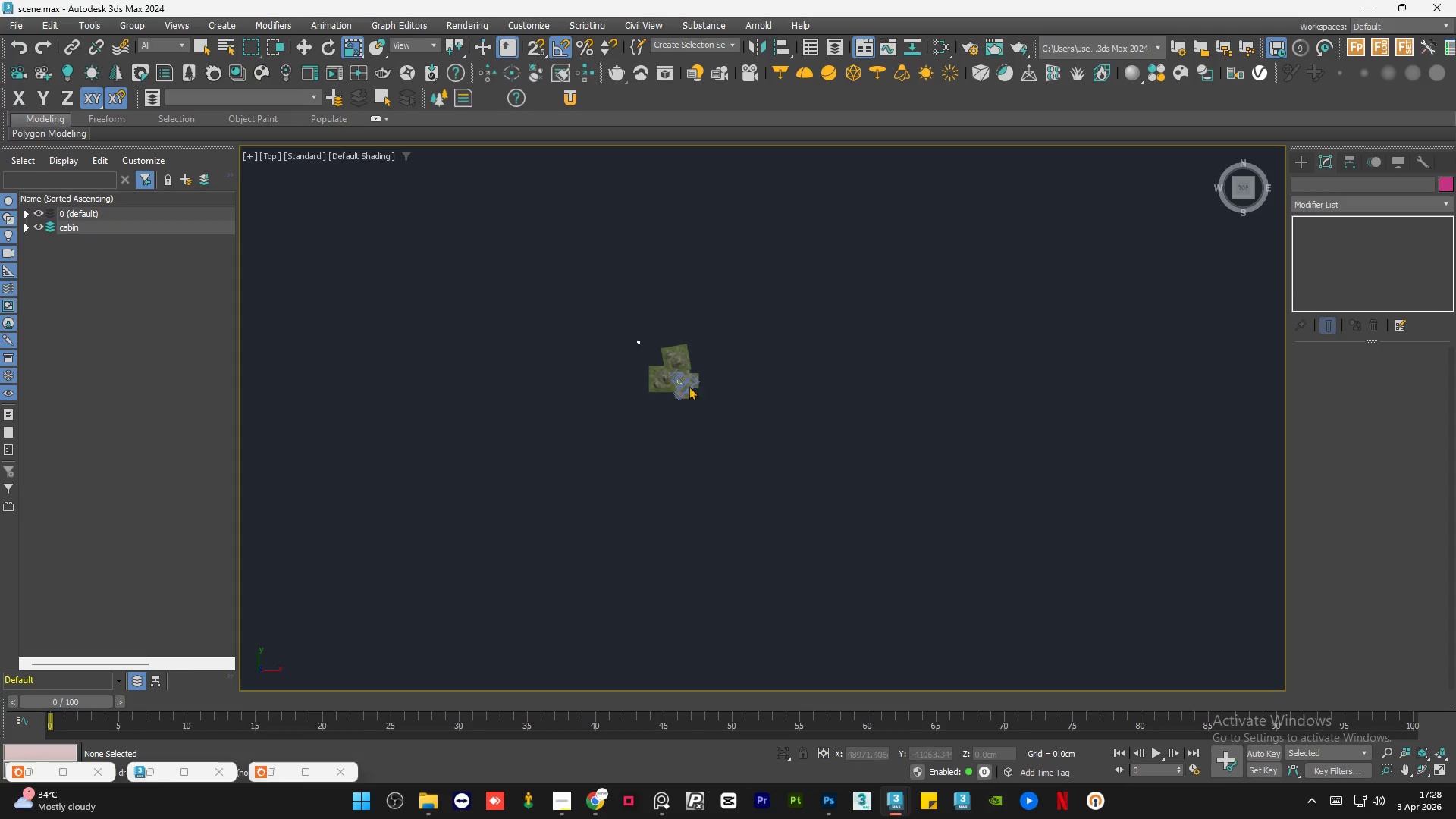 
scroll: coordinate [632, 347], scroll_direction: up, amount: 3.0
 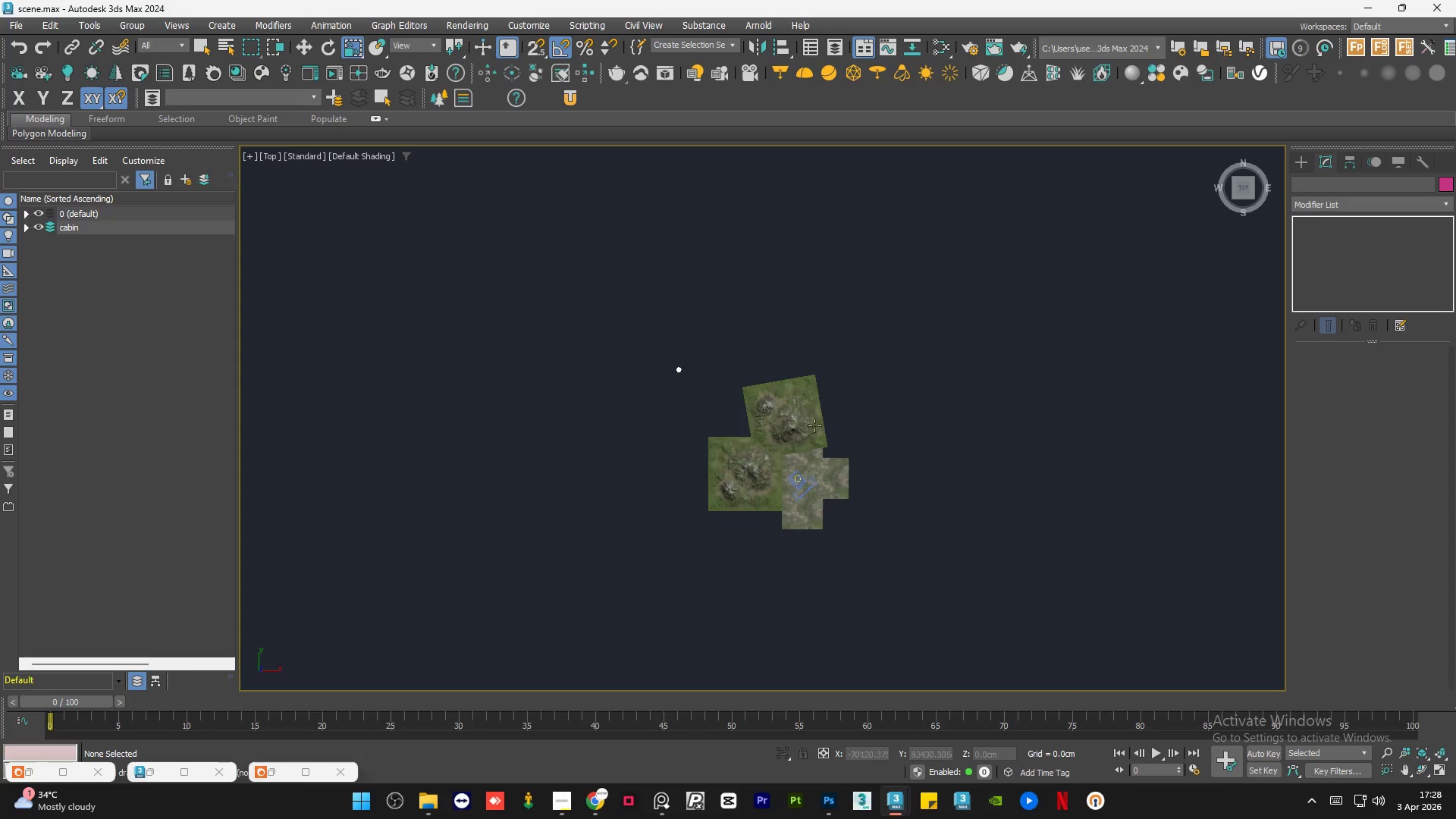 
key(Alt+W)
 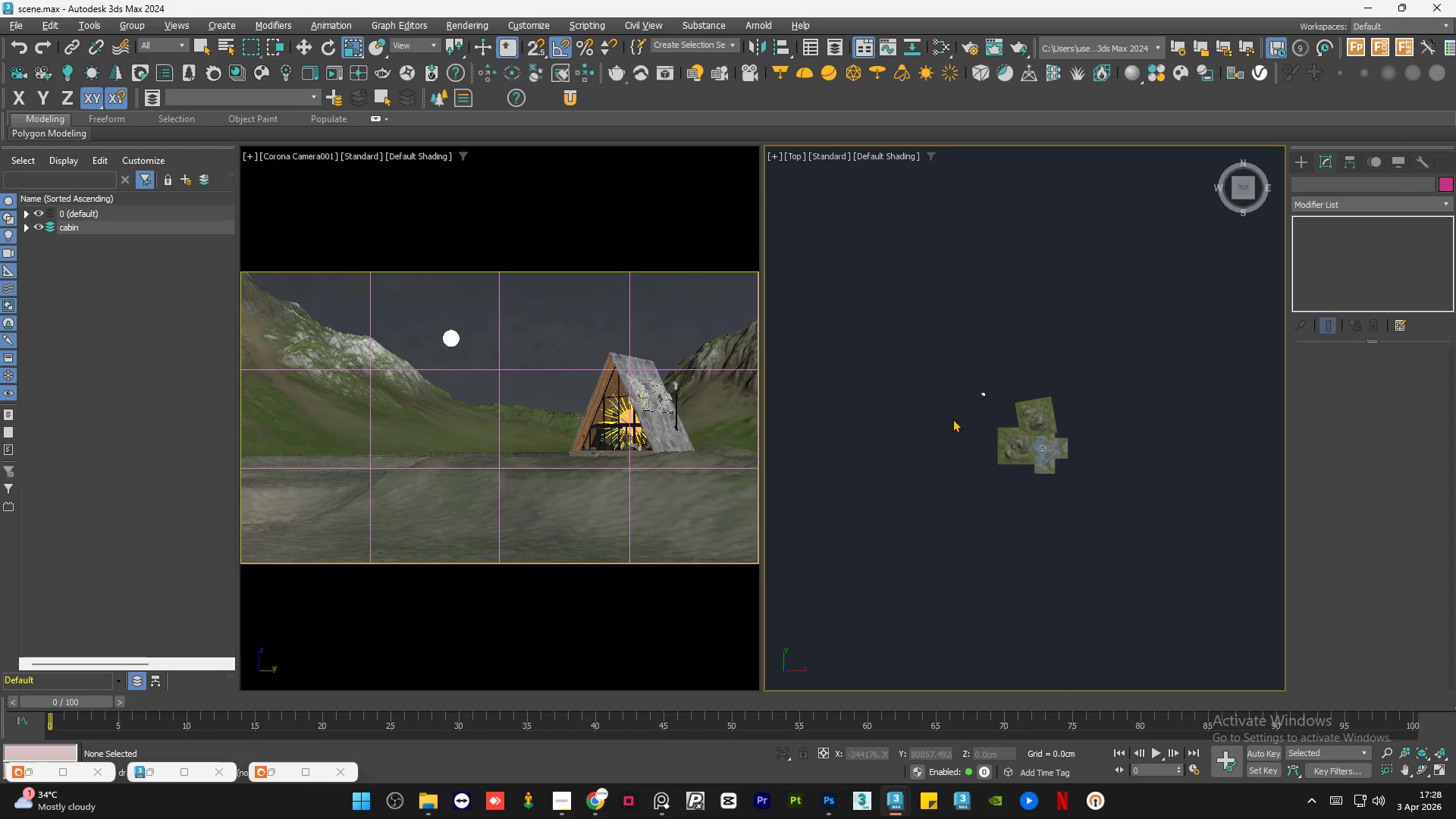 
left_click([952, 419])
 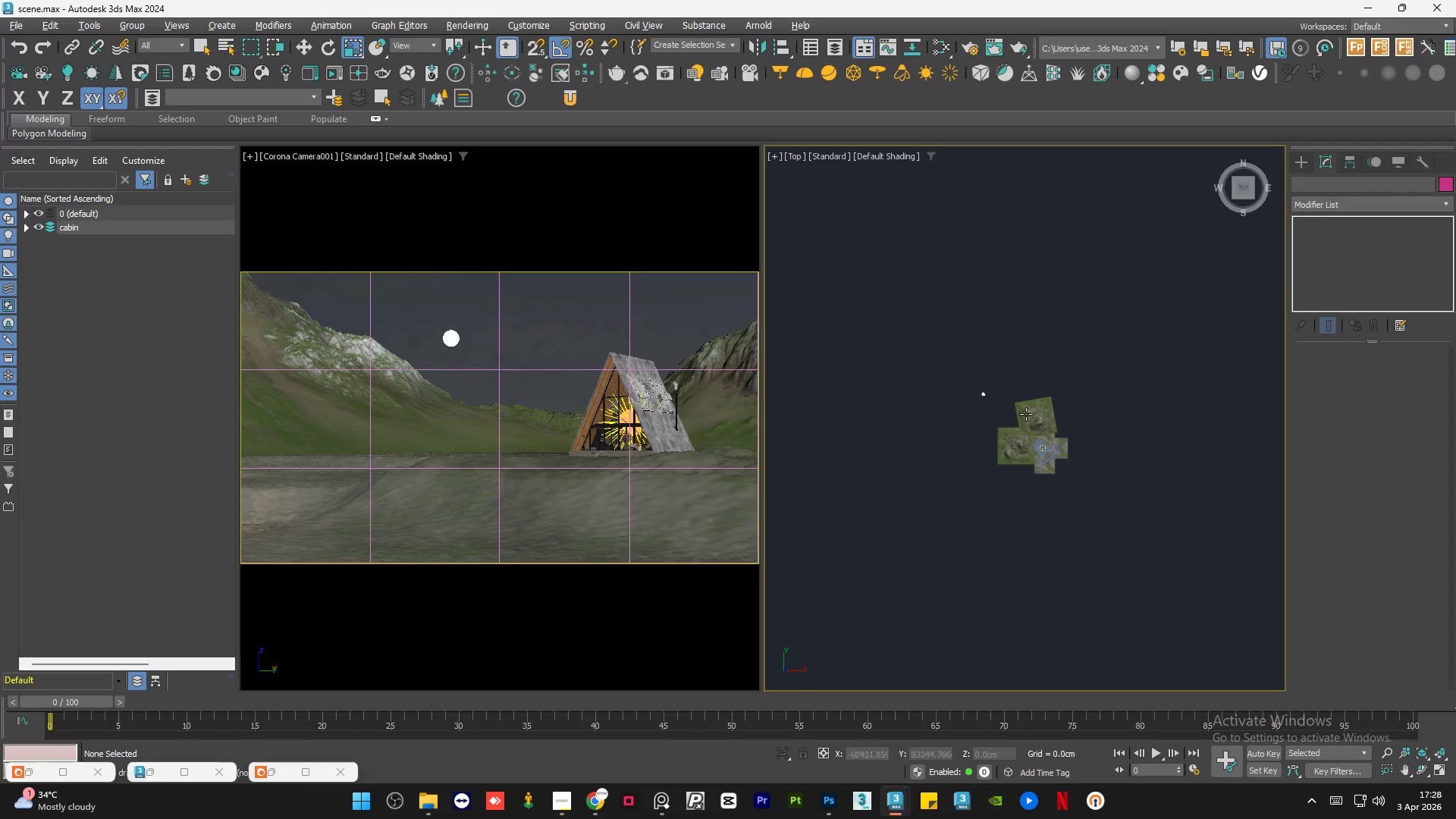 
scroll: coordinate [1032, 422], scroll_direction: up, amount: 4.0
 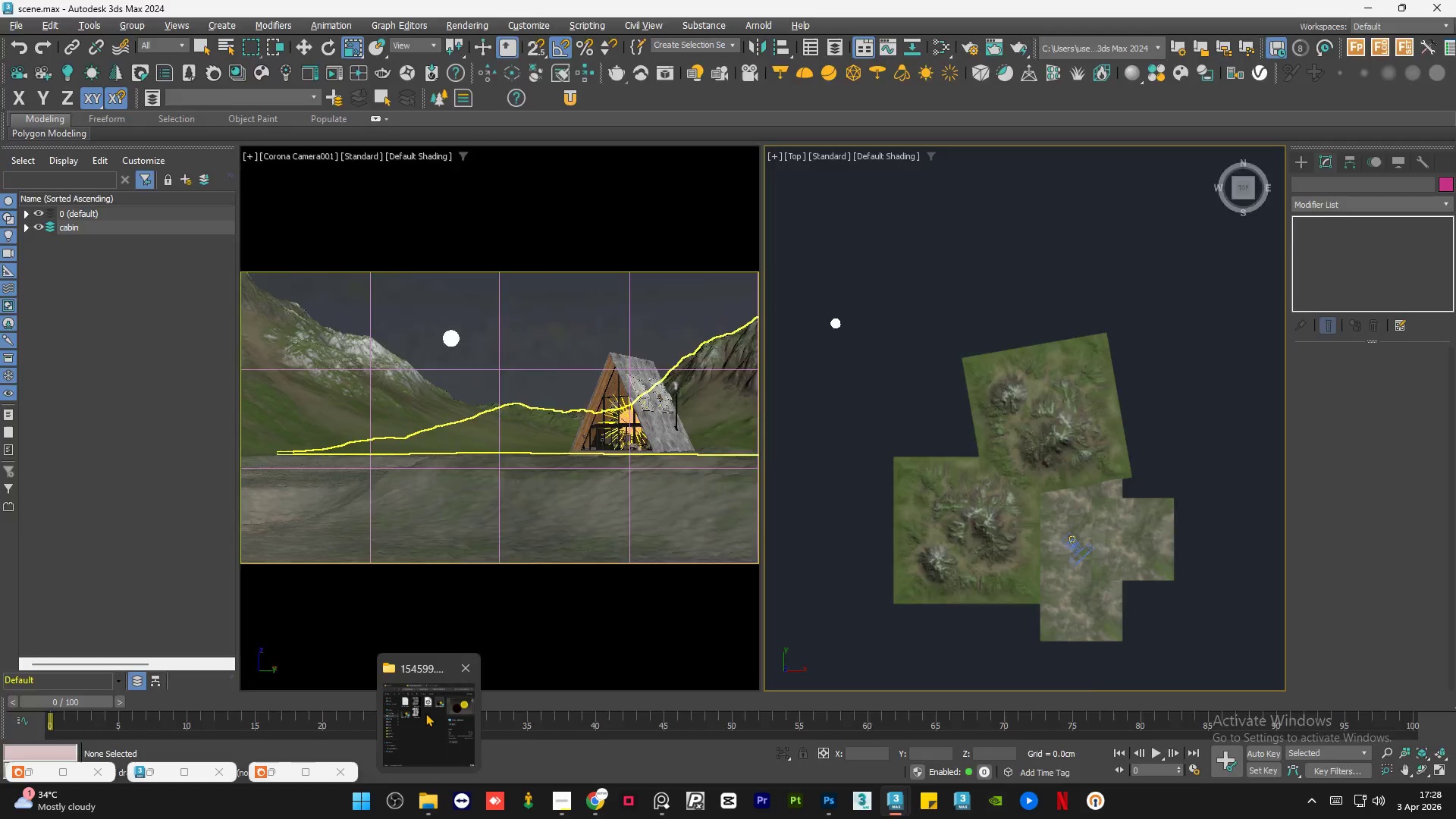 
double_click([409, 415])
 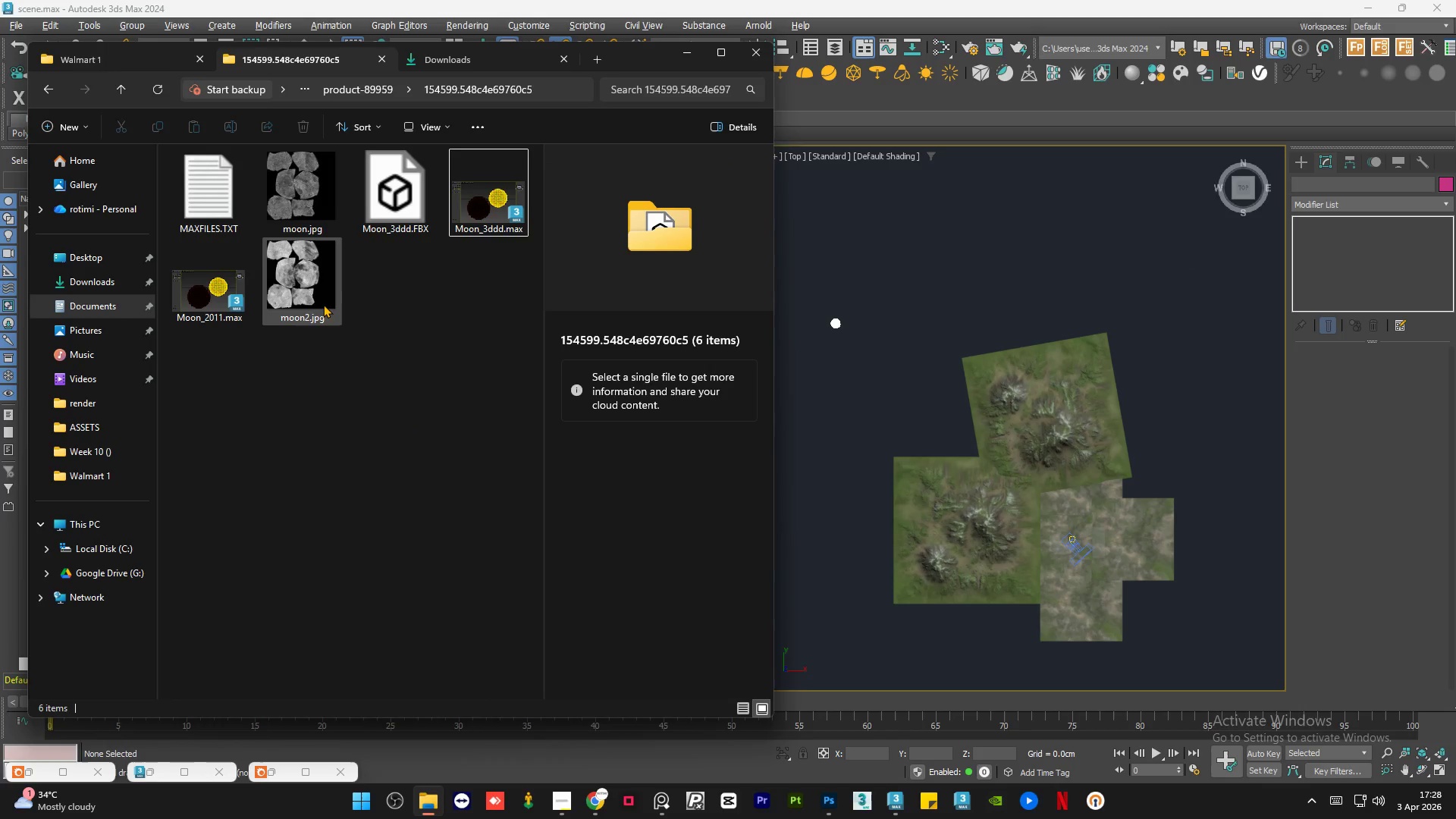 
left_click([318, 300])
 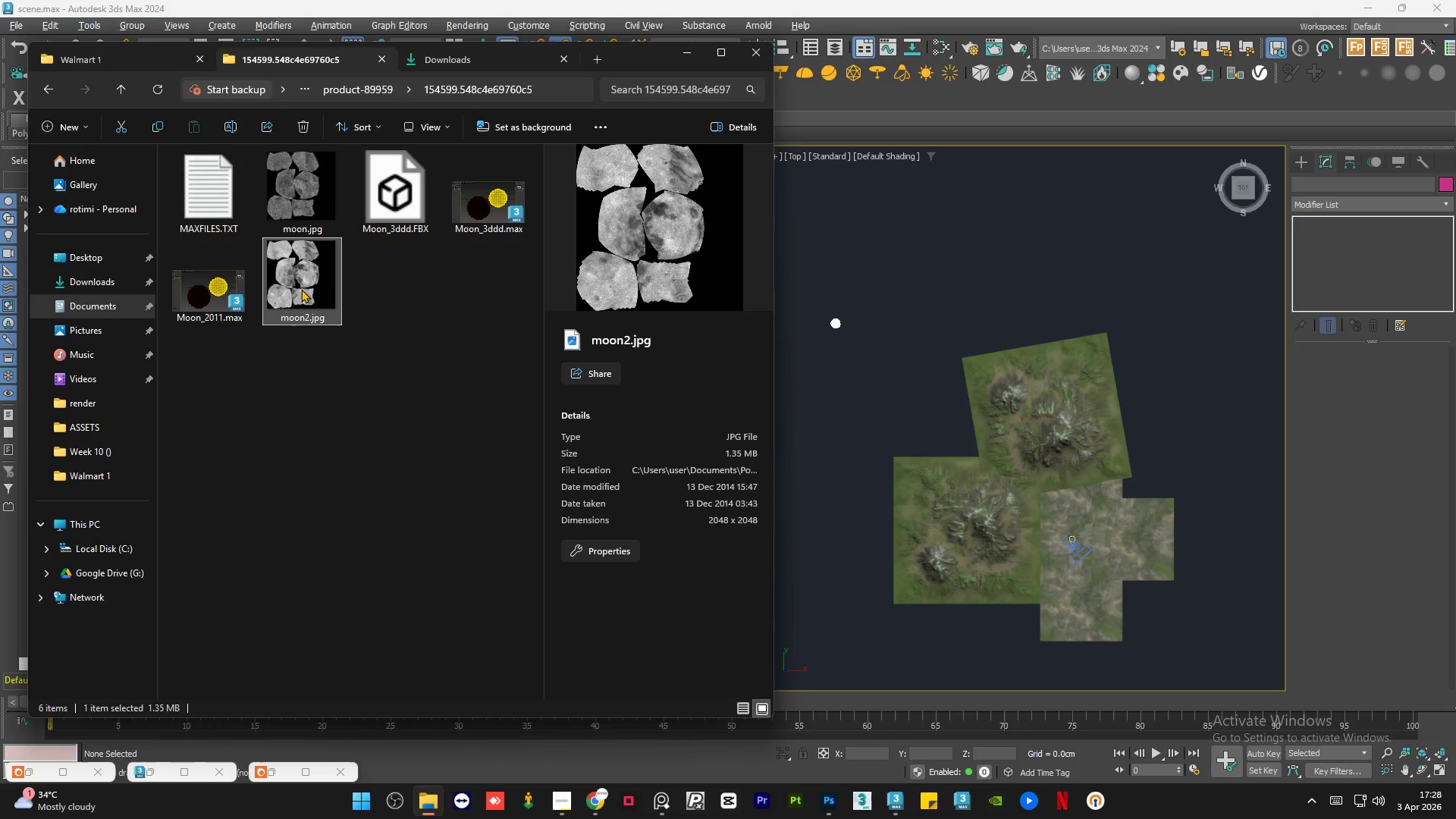 
double_click([301, 289])
 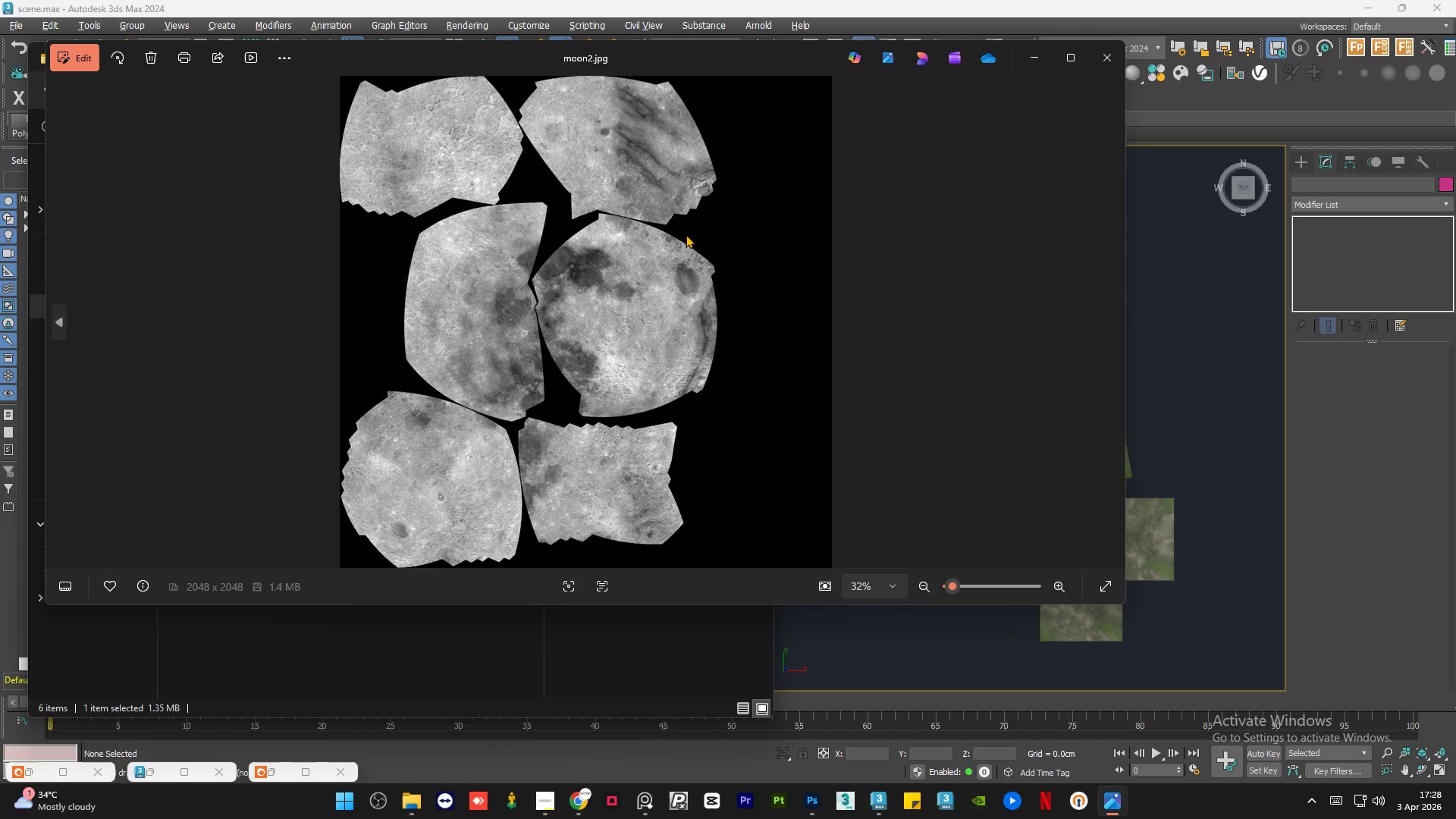 
left_click([1110, 70])
 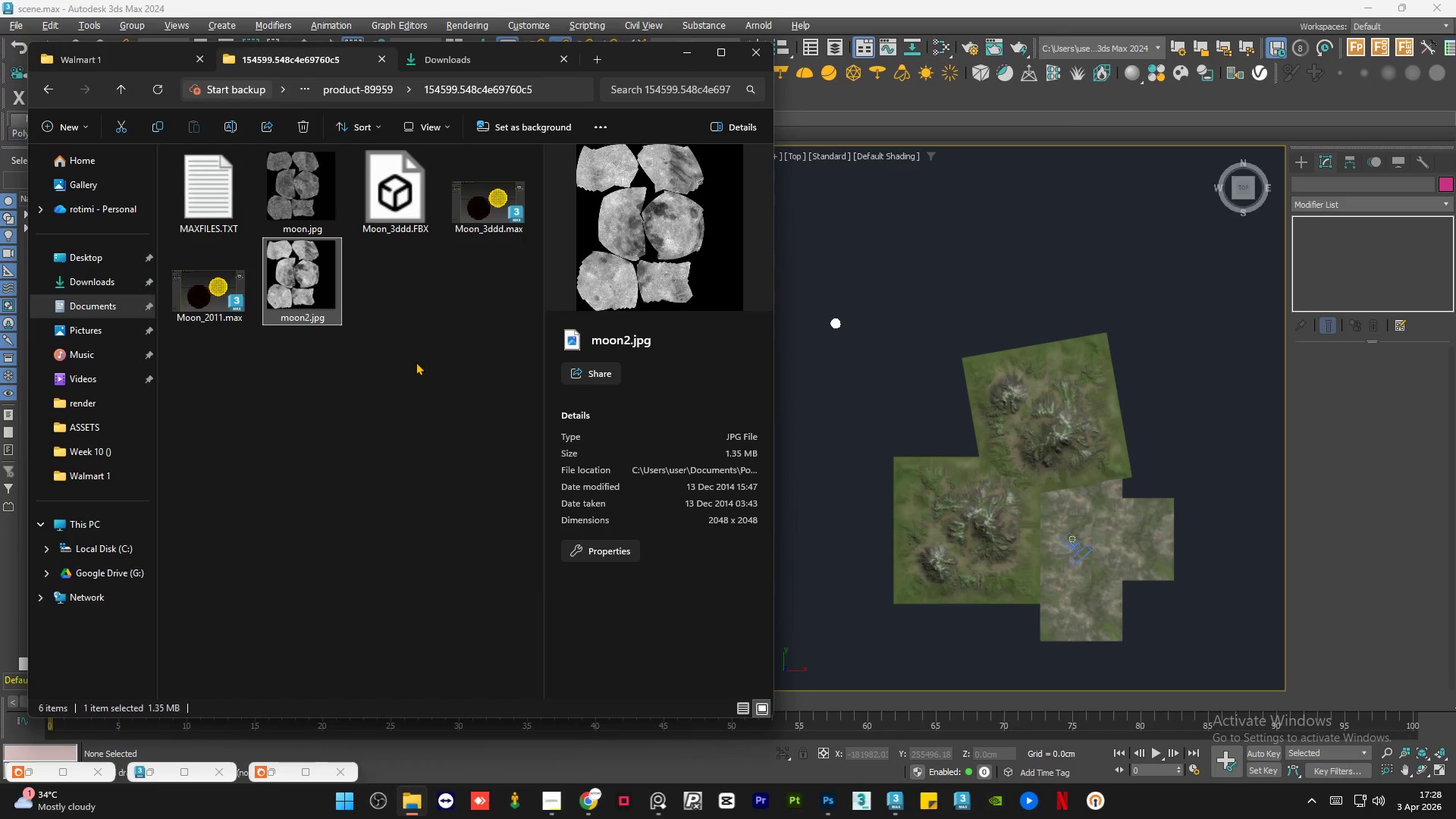 
left_click([412, 366])
 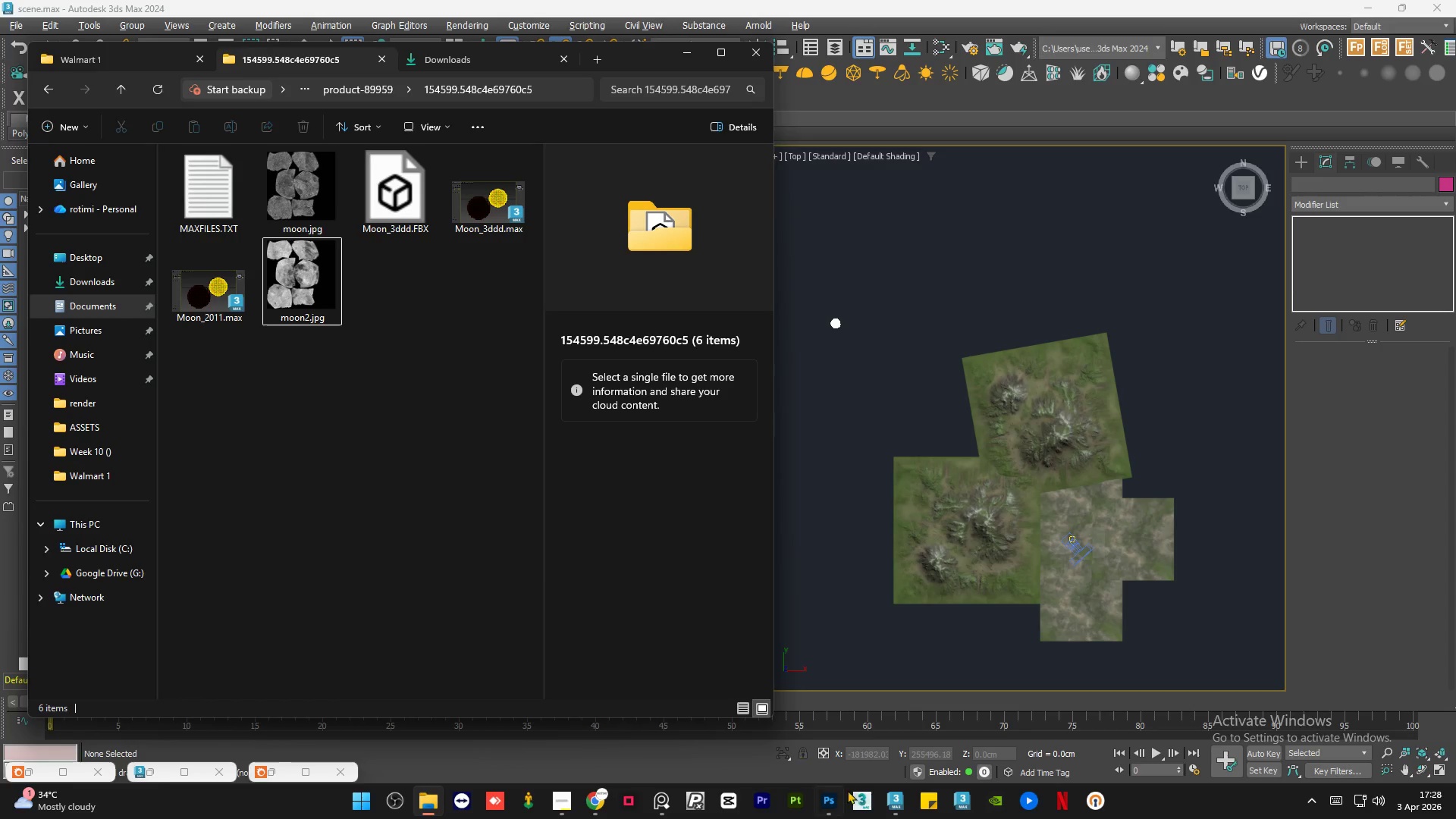 
mouse_move([886, 792])
 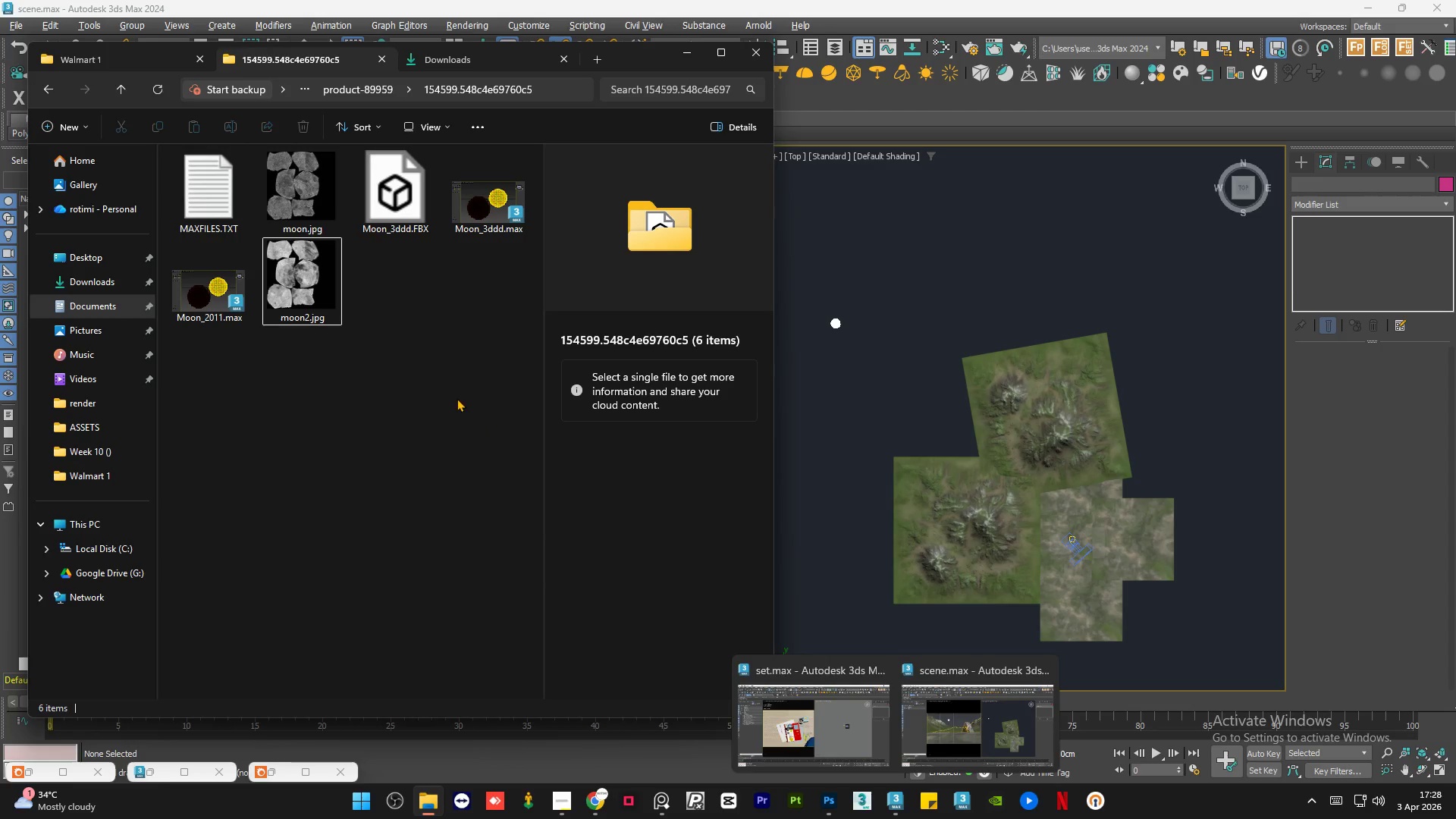 
left_click([457, 397])
 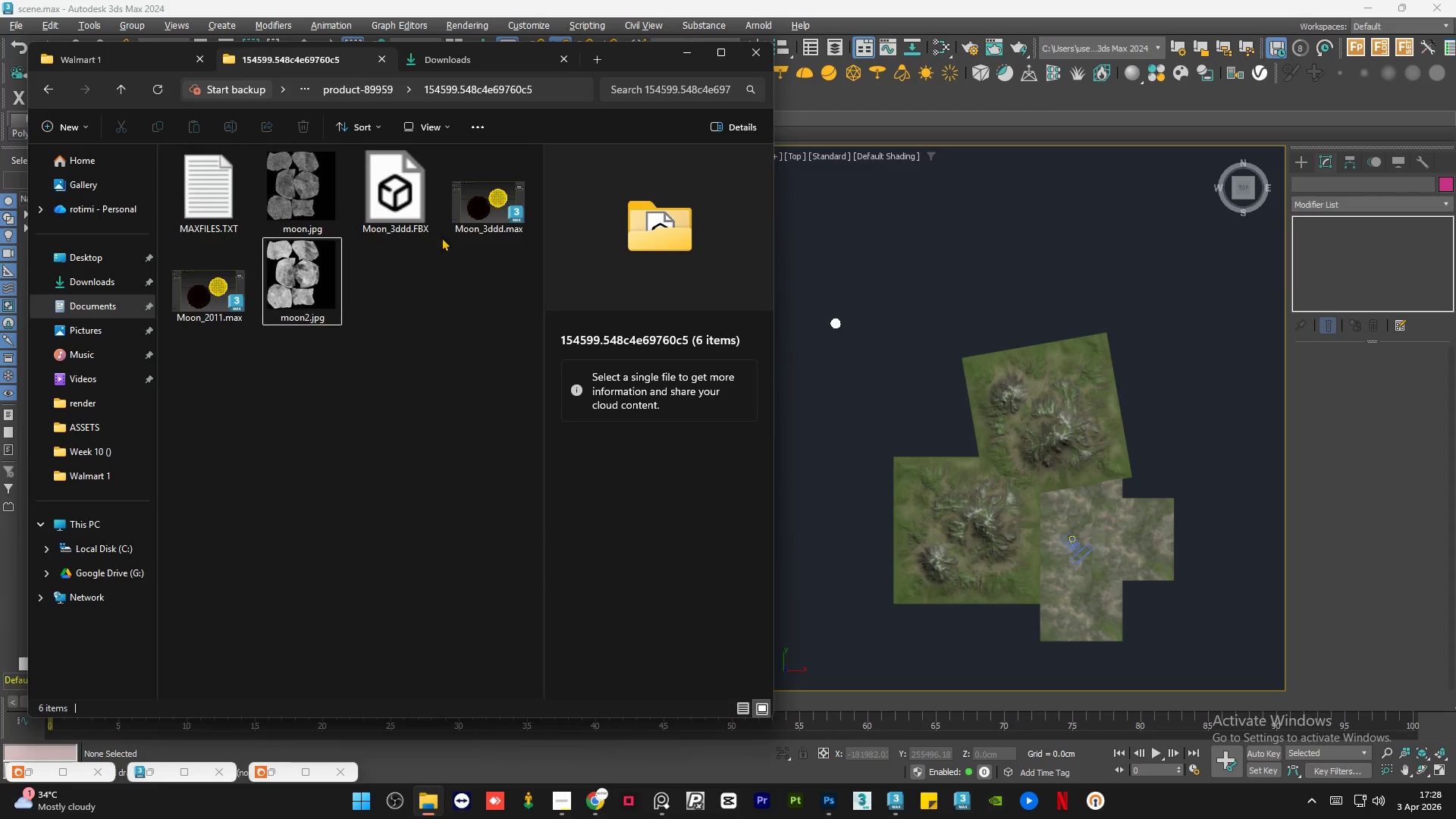 
left_click([488, 212])
 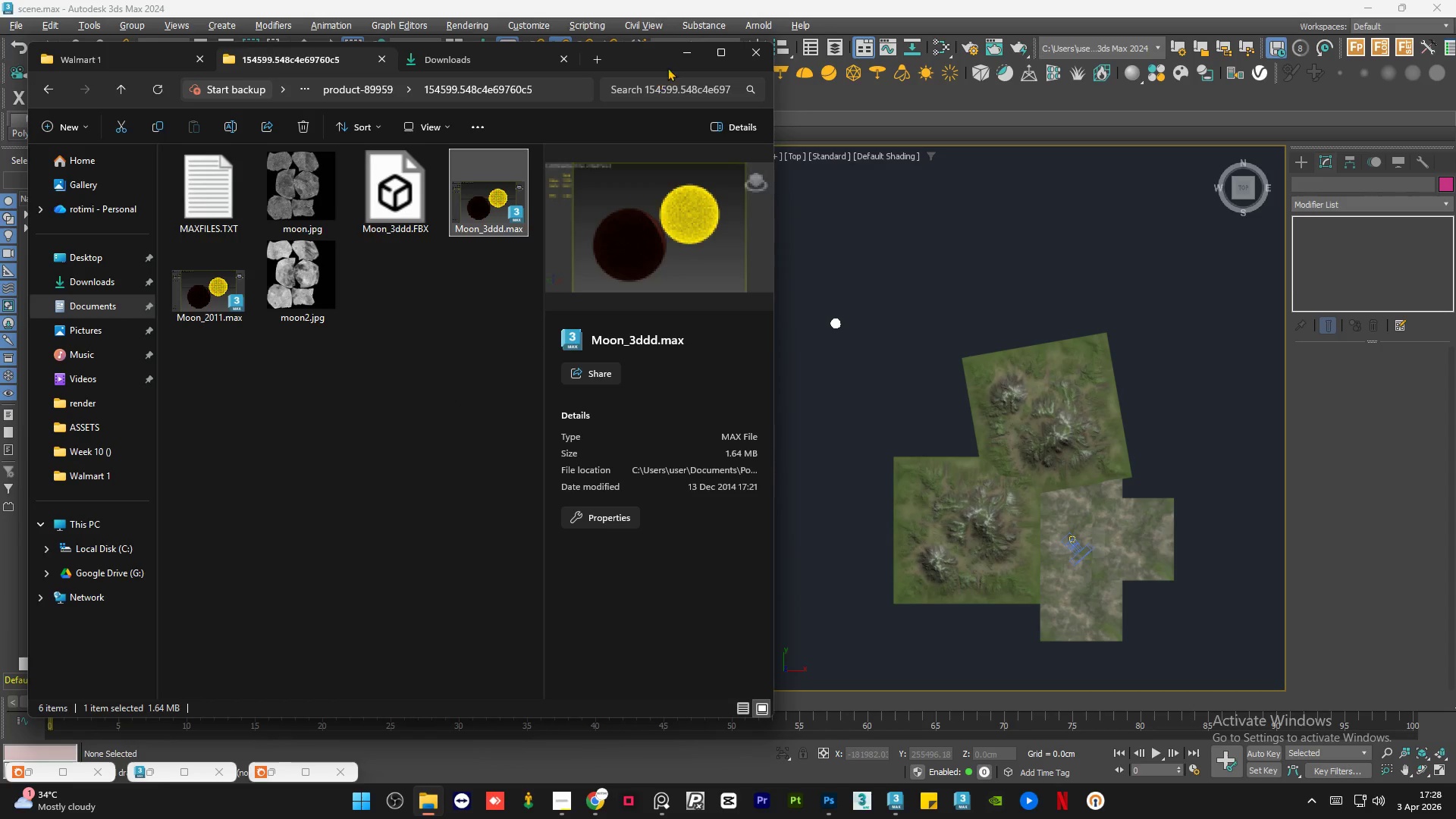 
left_click([681, 61])
 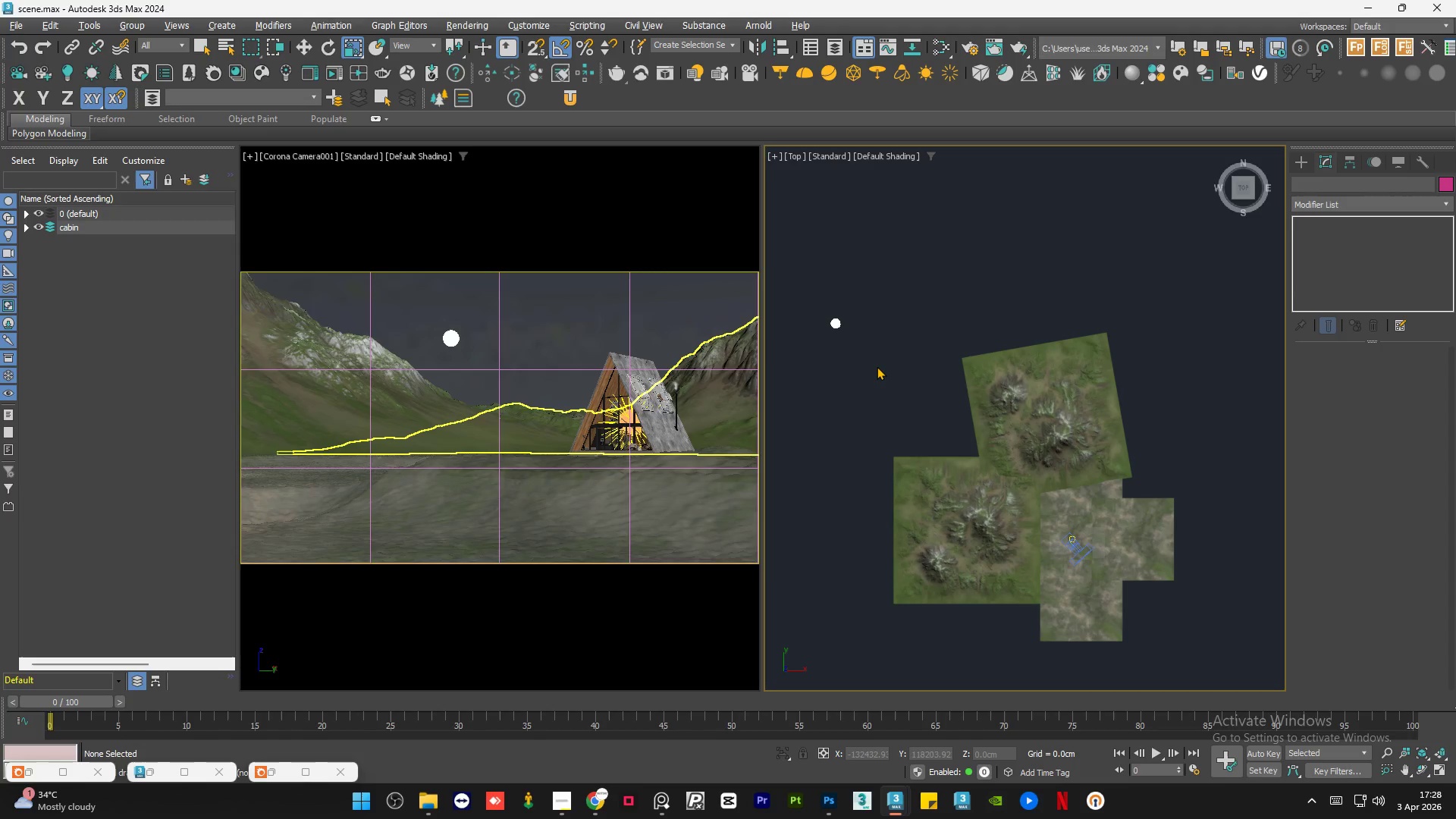 
left_click([877, 366])
 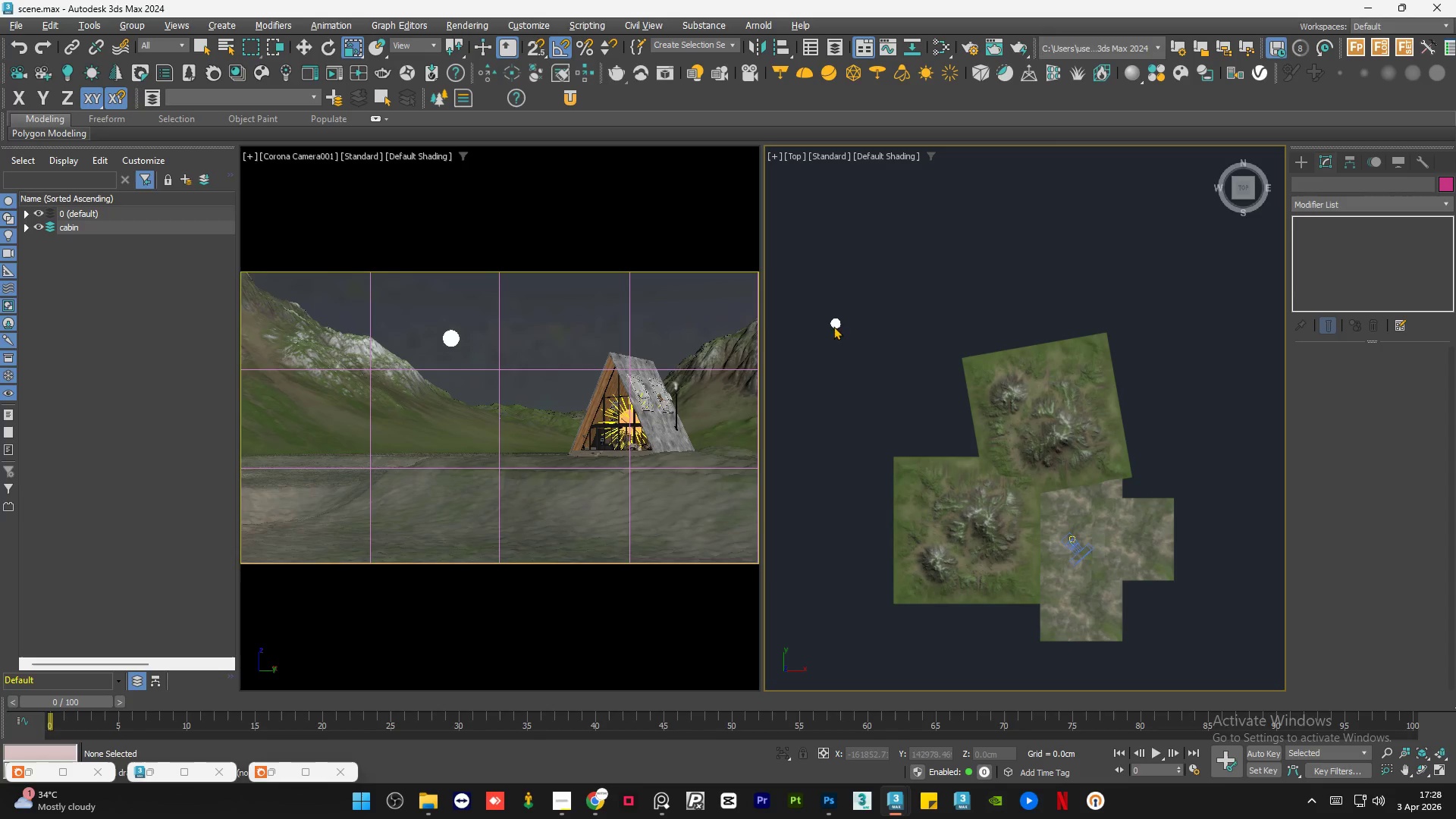 
left_click([836, 322])
 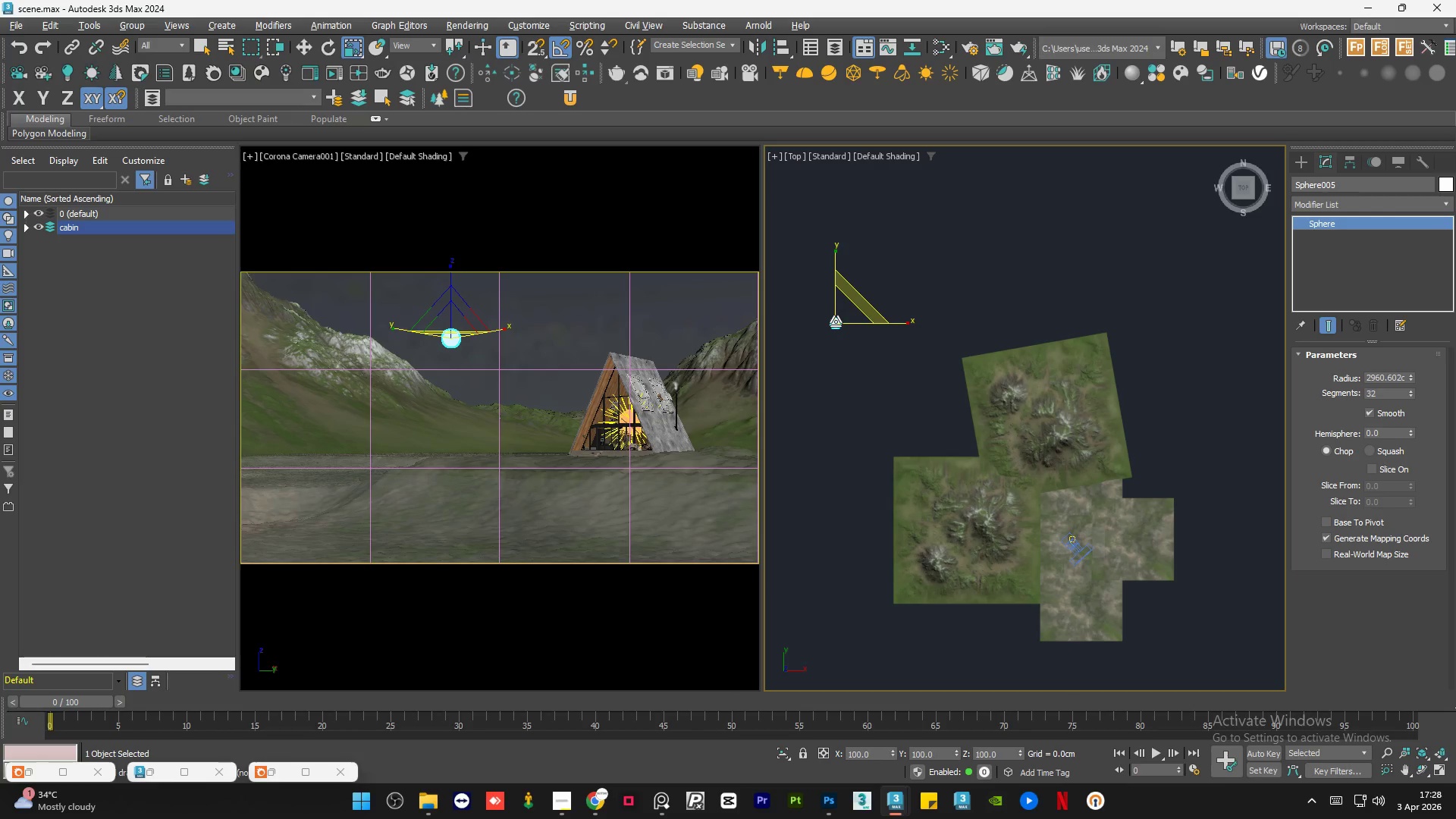 
wait(5.69)
 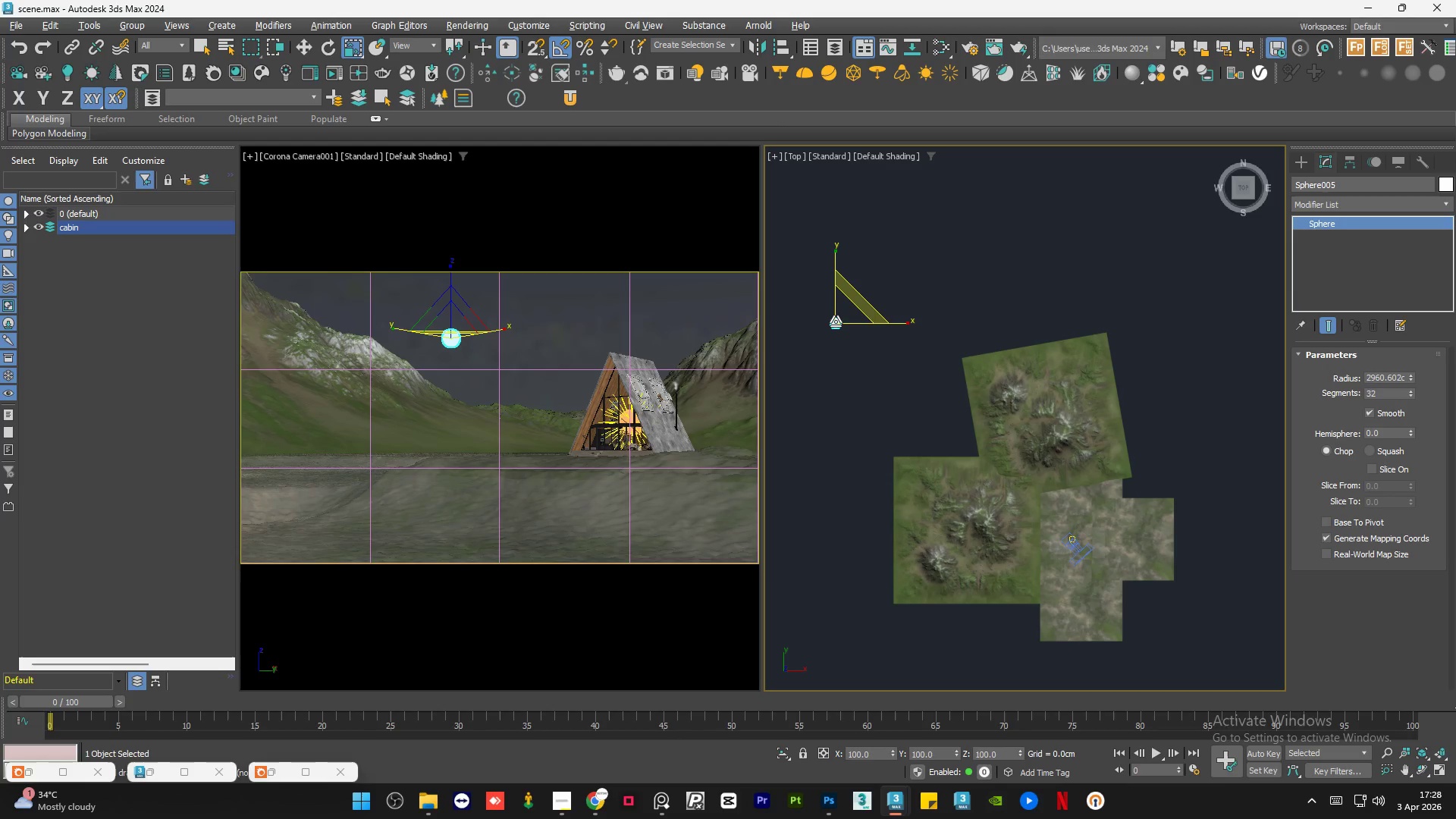 
scroll: coordinate [1068, 550], scroll_direction: up, amount: 3.0
 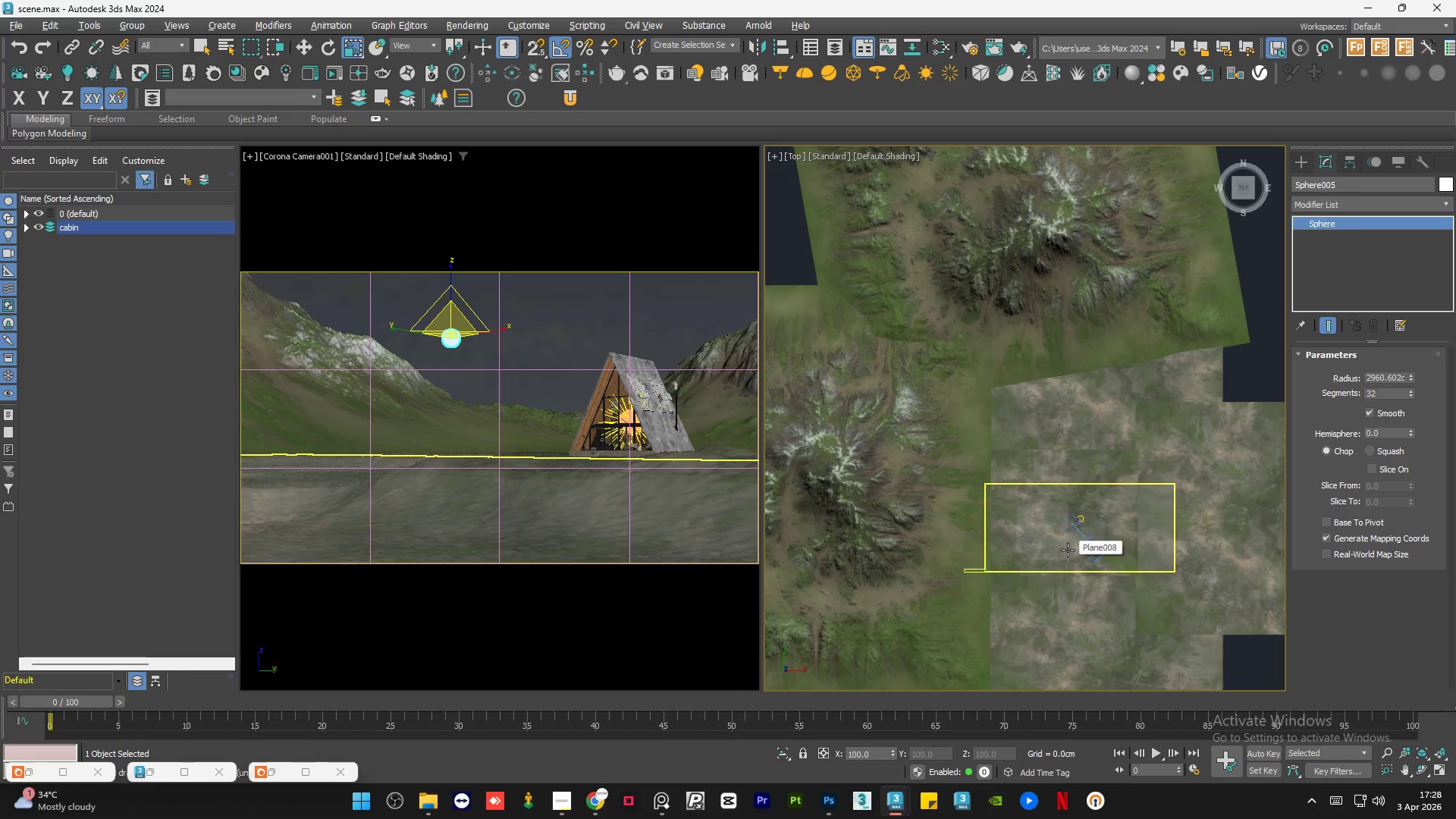 
scroll: coordinate [1068, 550], scroll_direction: down, amount: 3.0
 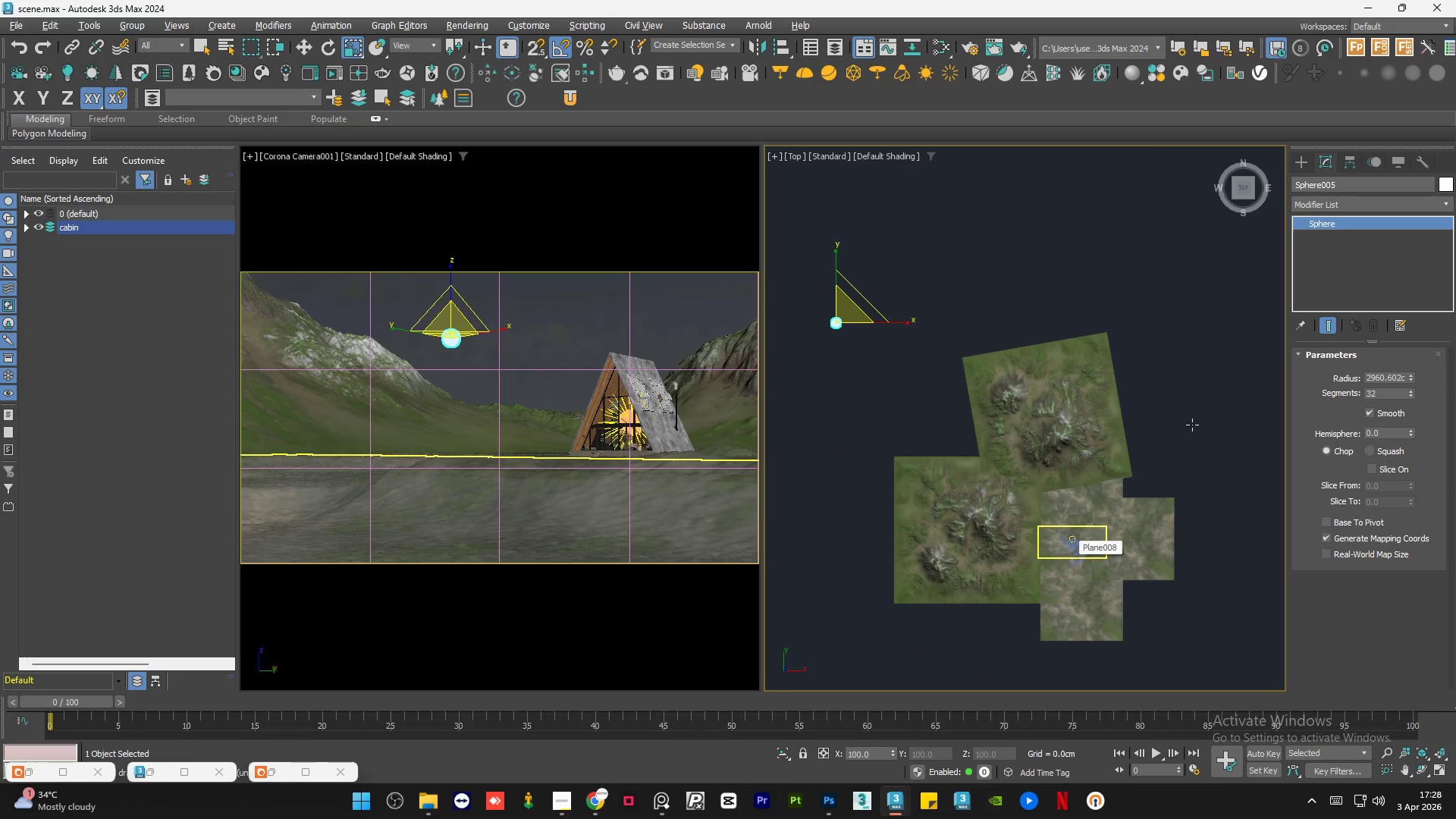 
left_click([1192, 424])
 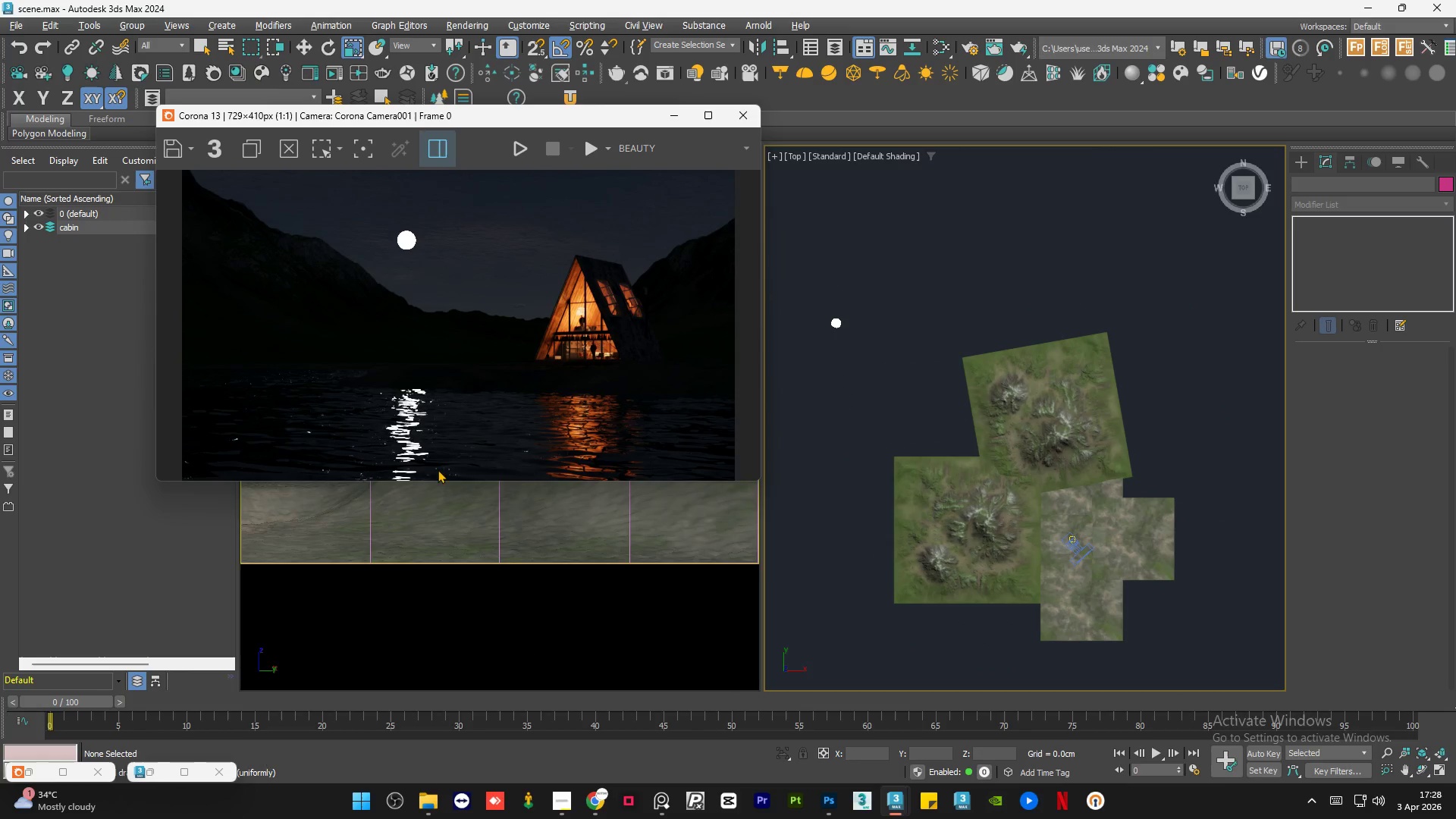 
left_click([36, 773])
 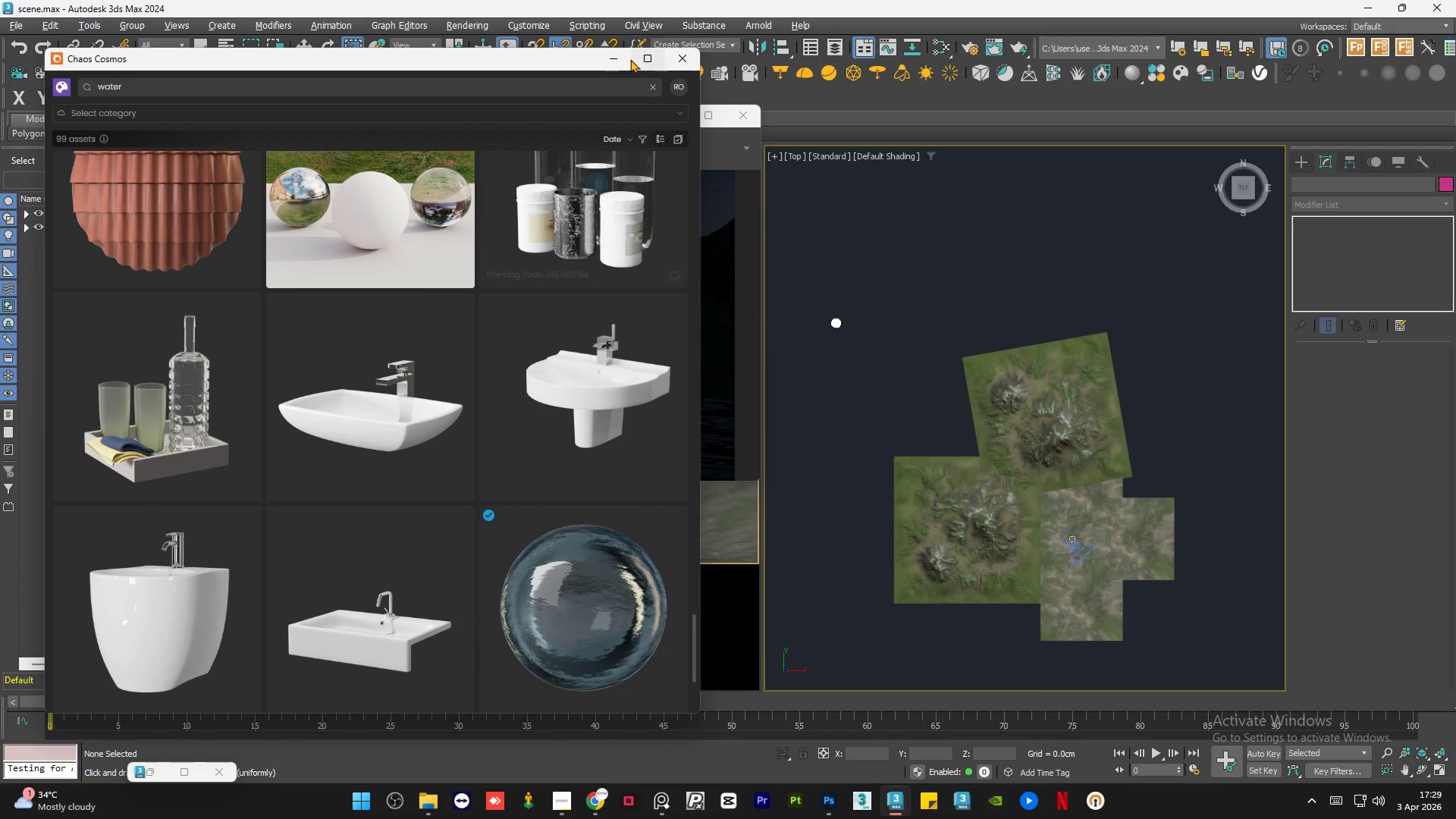 
left_click([615, 55])
 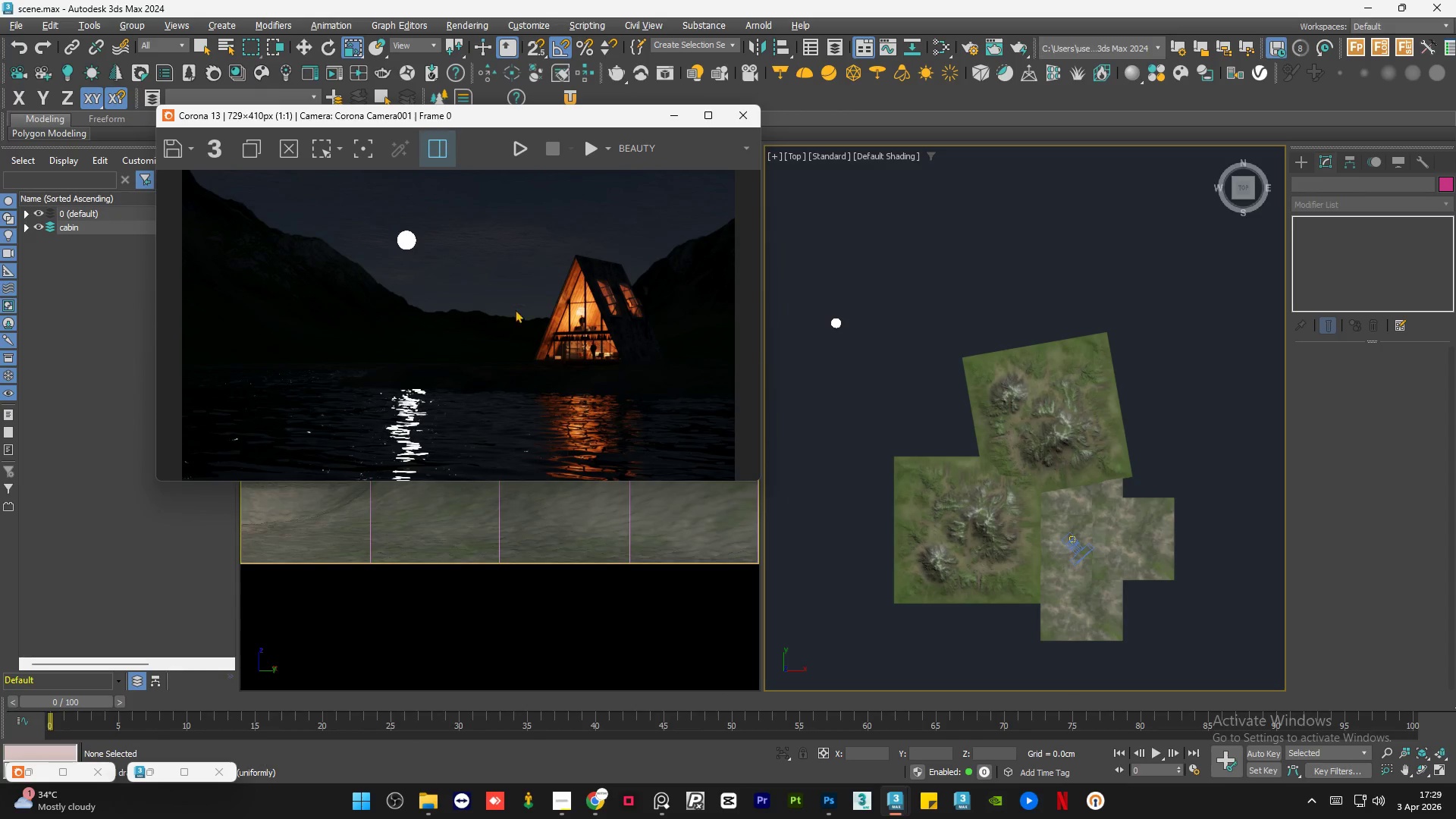 
scroll: coordinate [465, 359], scroll_direction: down, amount: 1.0
 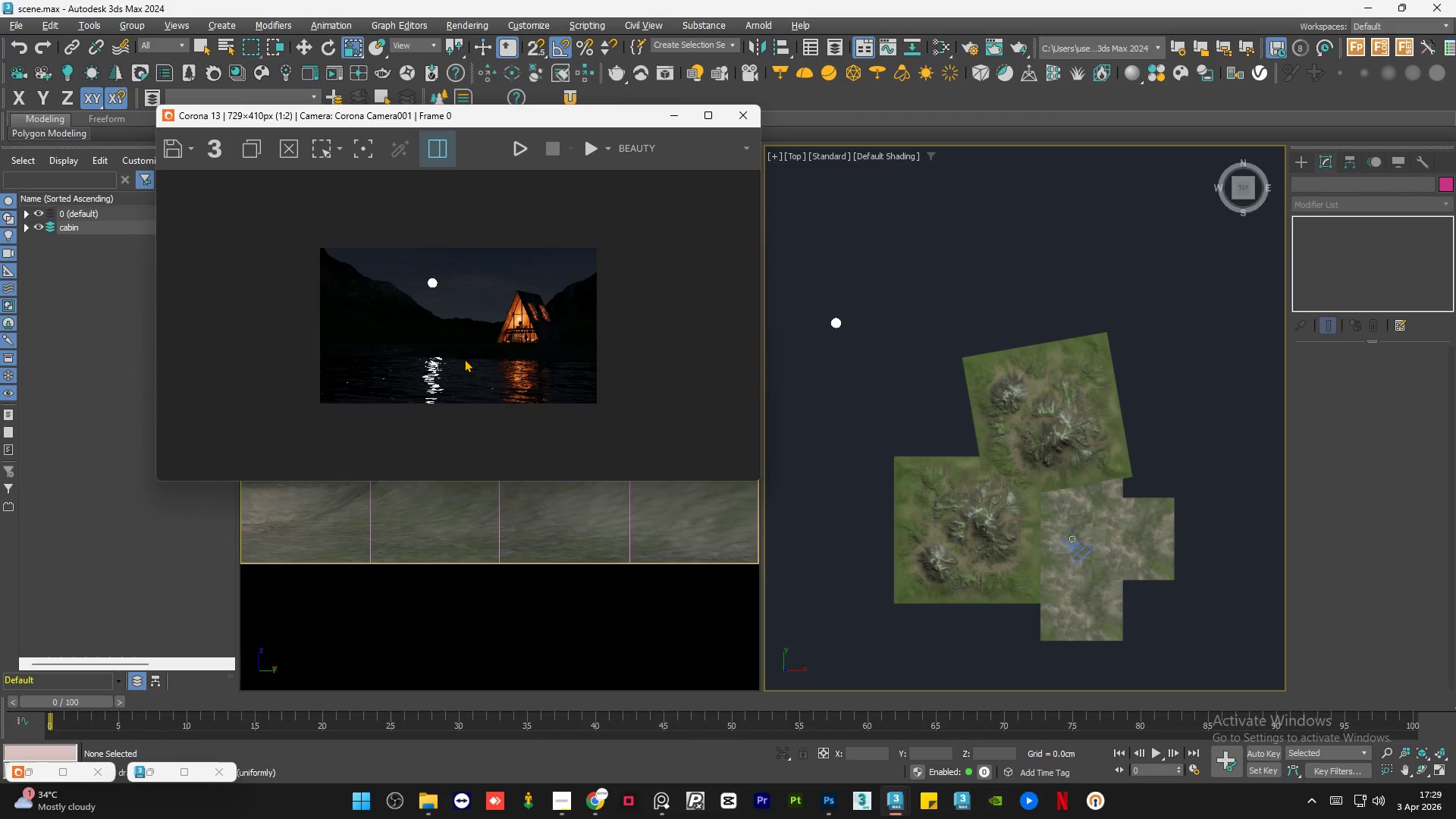 
scroll: coordinate [638, 330], scroll_direction: up, amount: 3.0
 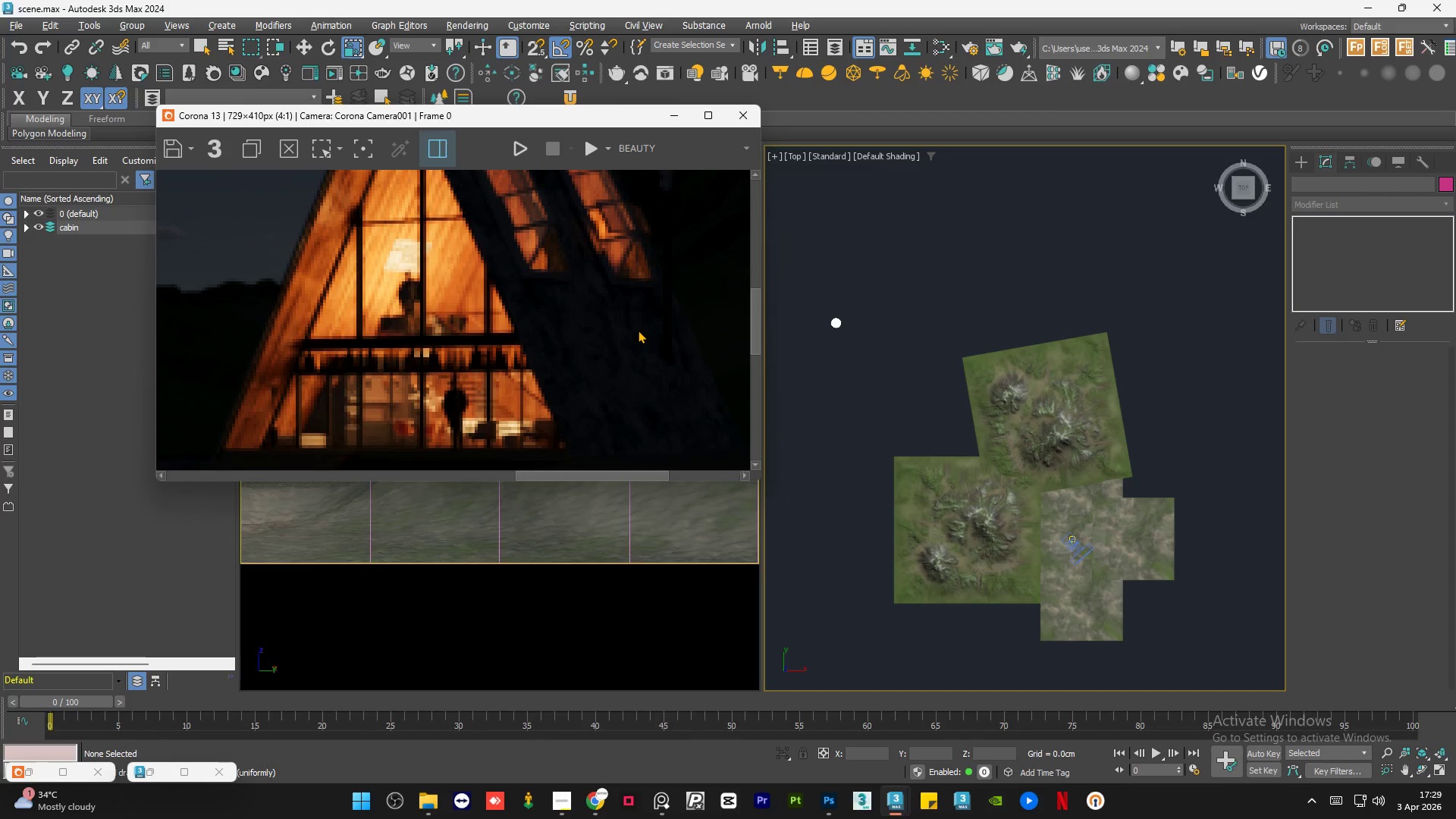 
scroll: coordinate [638, 330], scroll_direction: down, amount: 2.0
 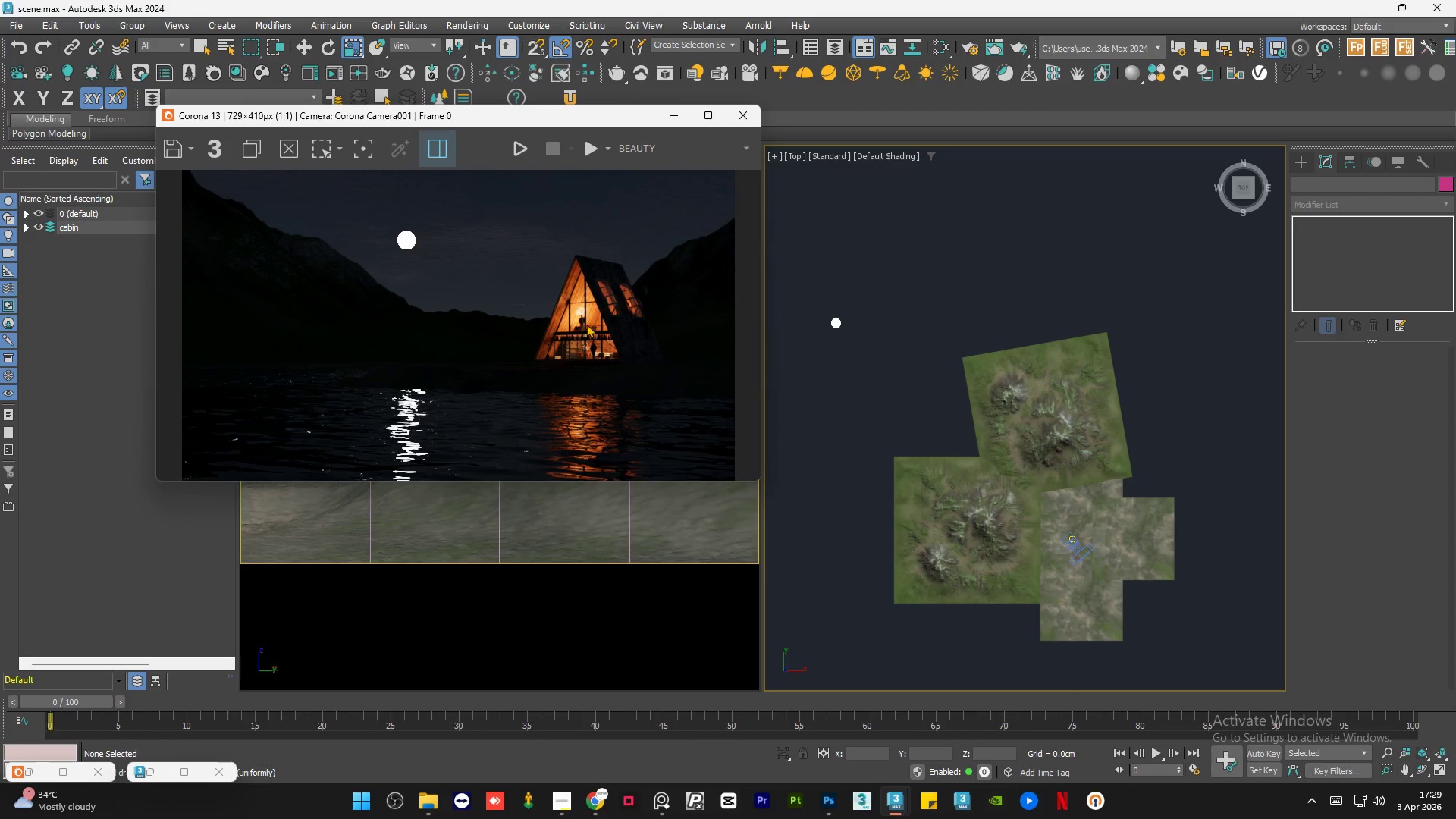 
scroll: coordinate [412, 357], scroll_direction: up, amount: 1.0
 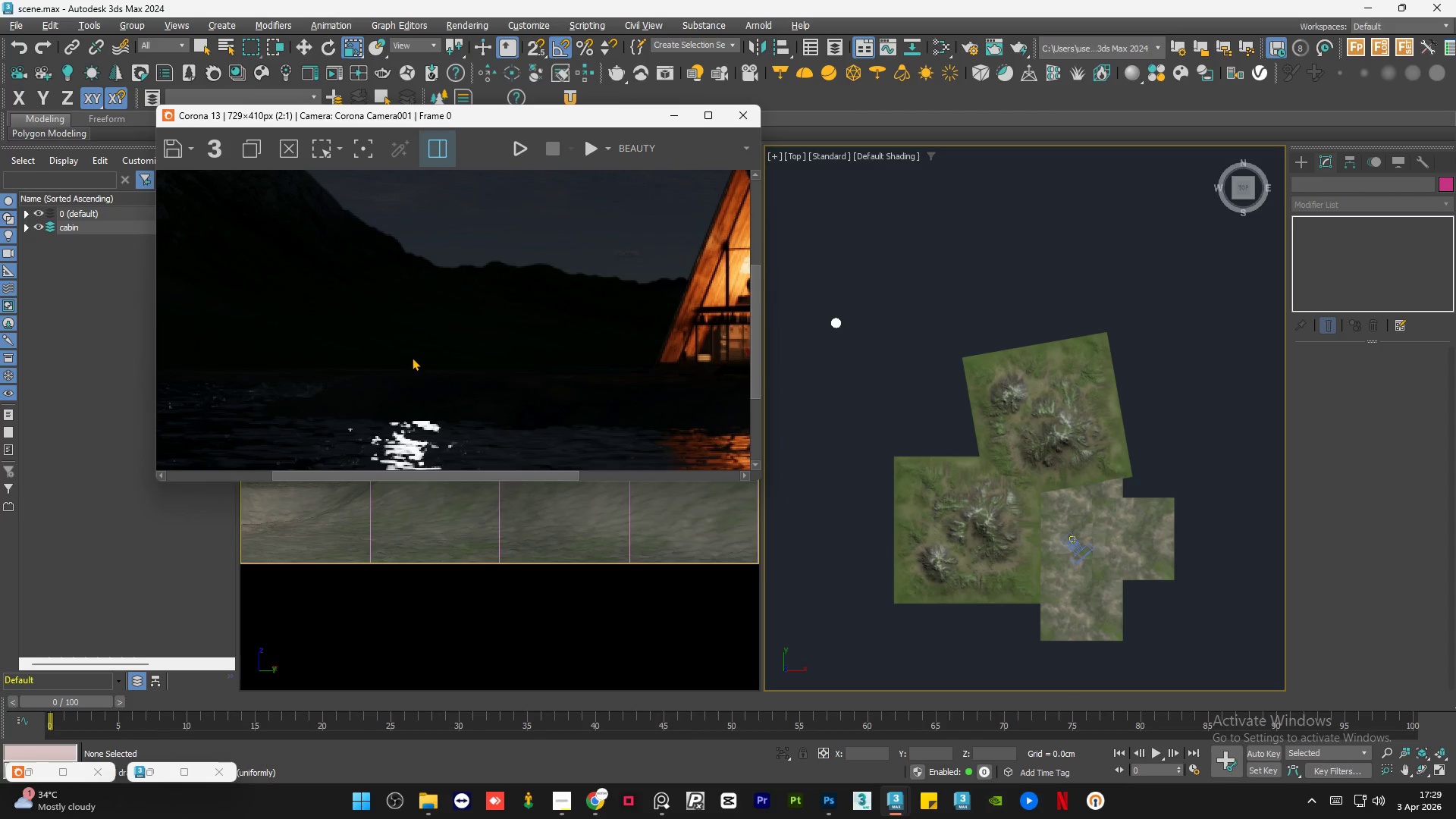 
scroll: coordinate [412, 357], scroll_direction: down, amount: 1.0
 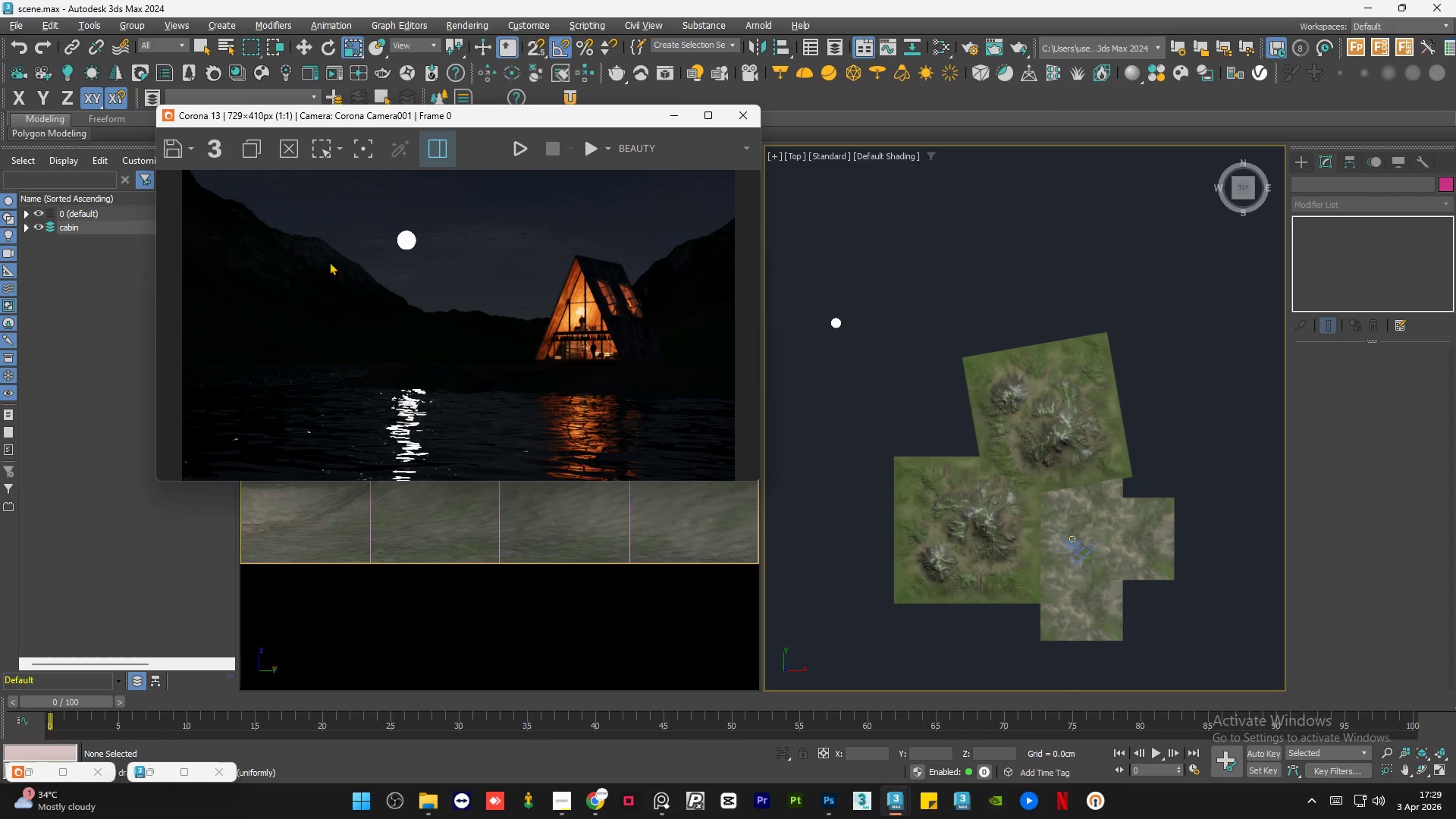 
scroll: coordinate [304, 247], scroll_direction: none, amount: 0.0
 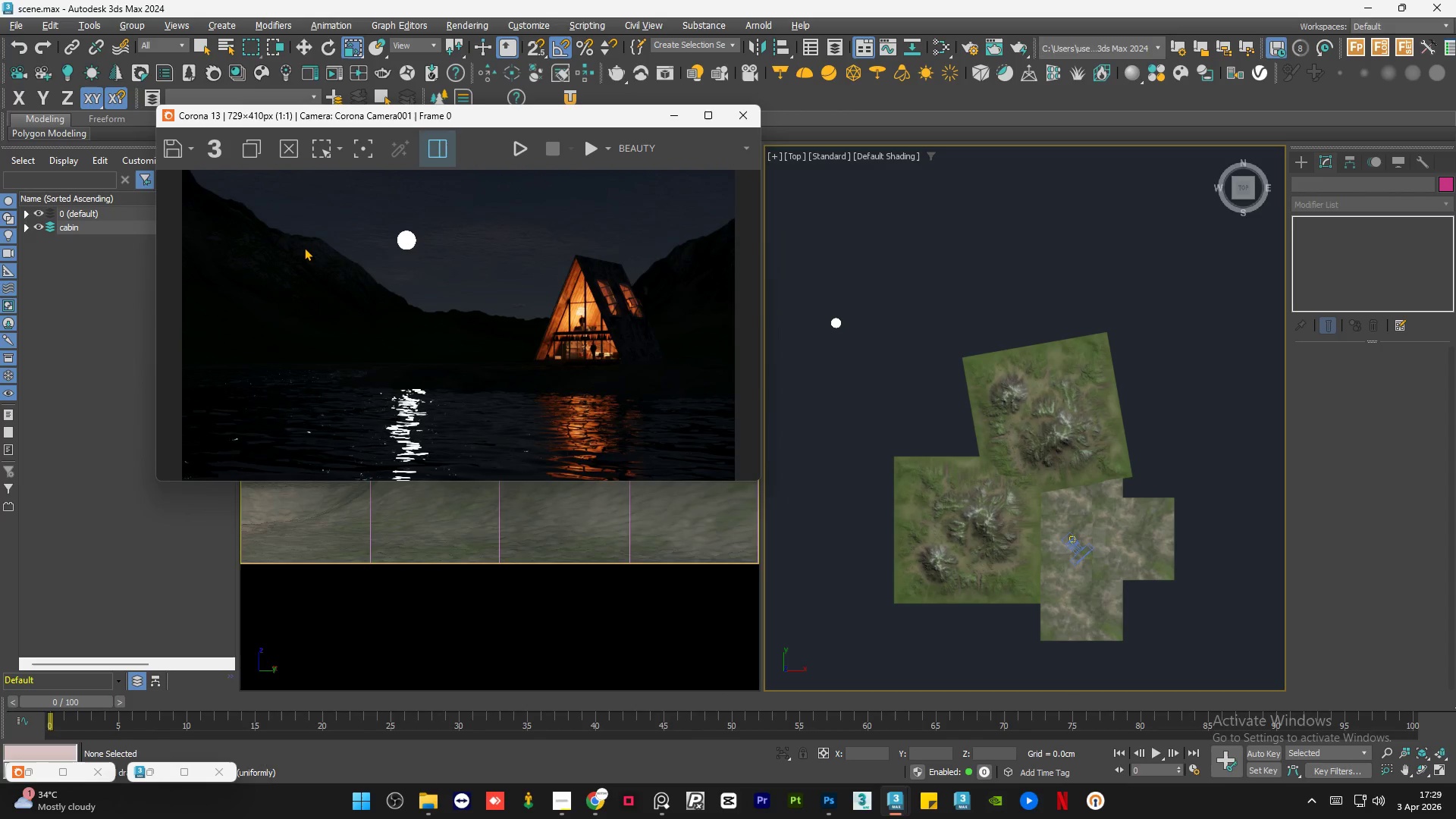 
scroll: coordinate [304, 247], scroll_direction: down, amount: 1.0
 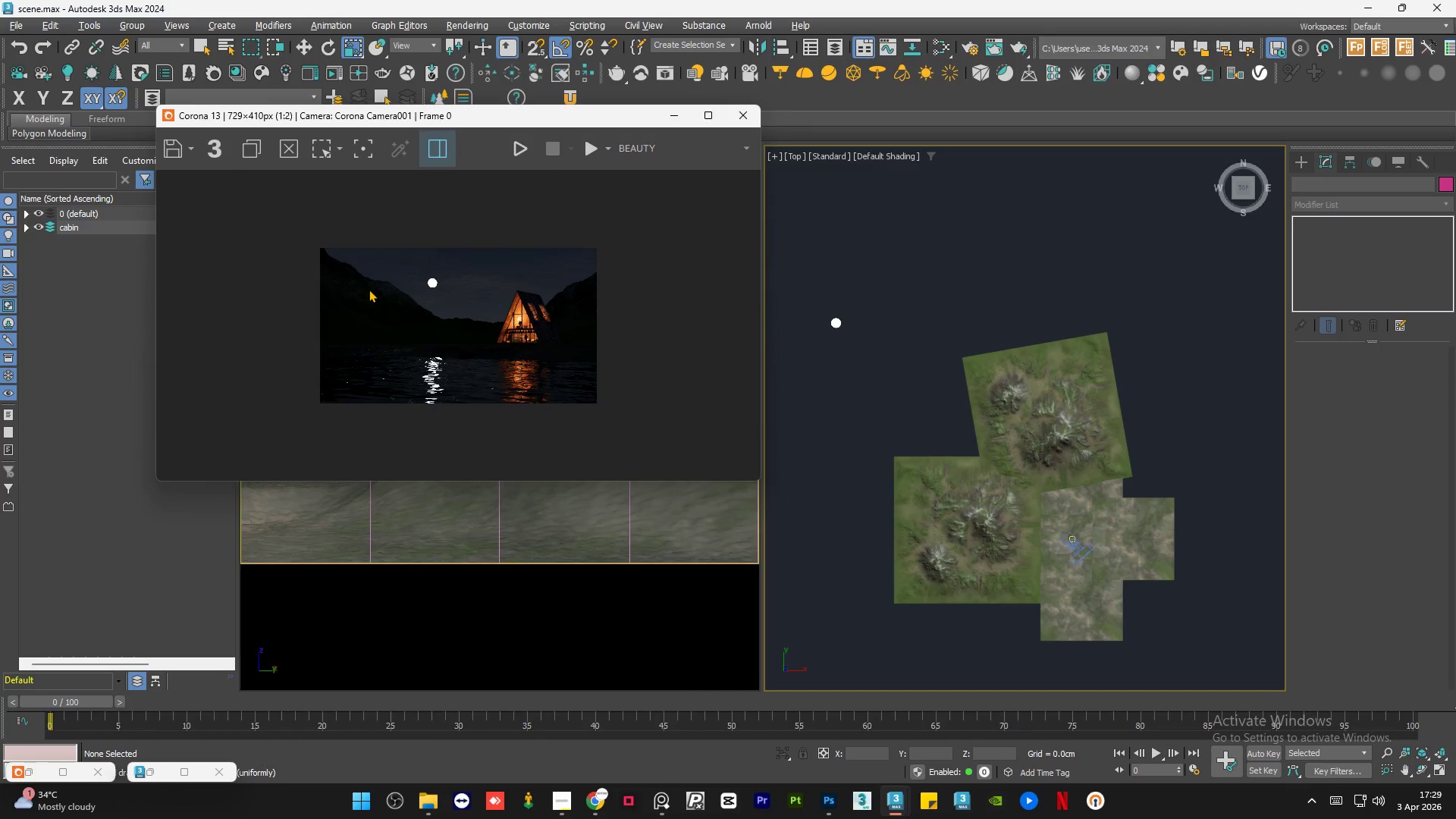 
scroll: coordinate [369, 289], scroll_direction: up, amount: 1.0
 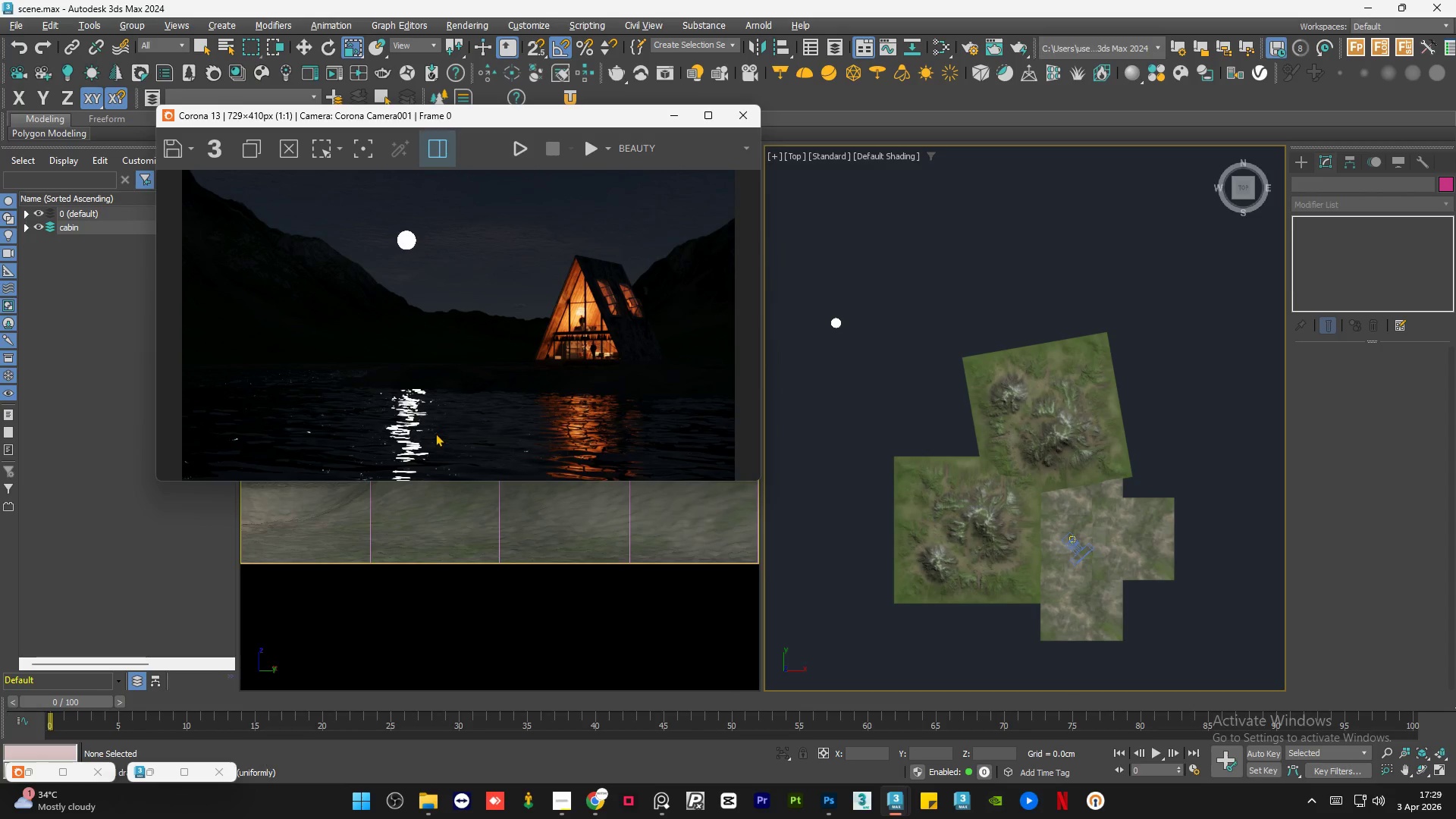 
scroll: coordinate [414, 403], scroll_direction: down, amount: 1.0
 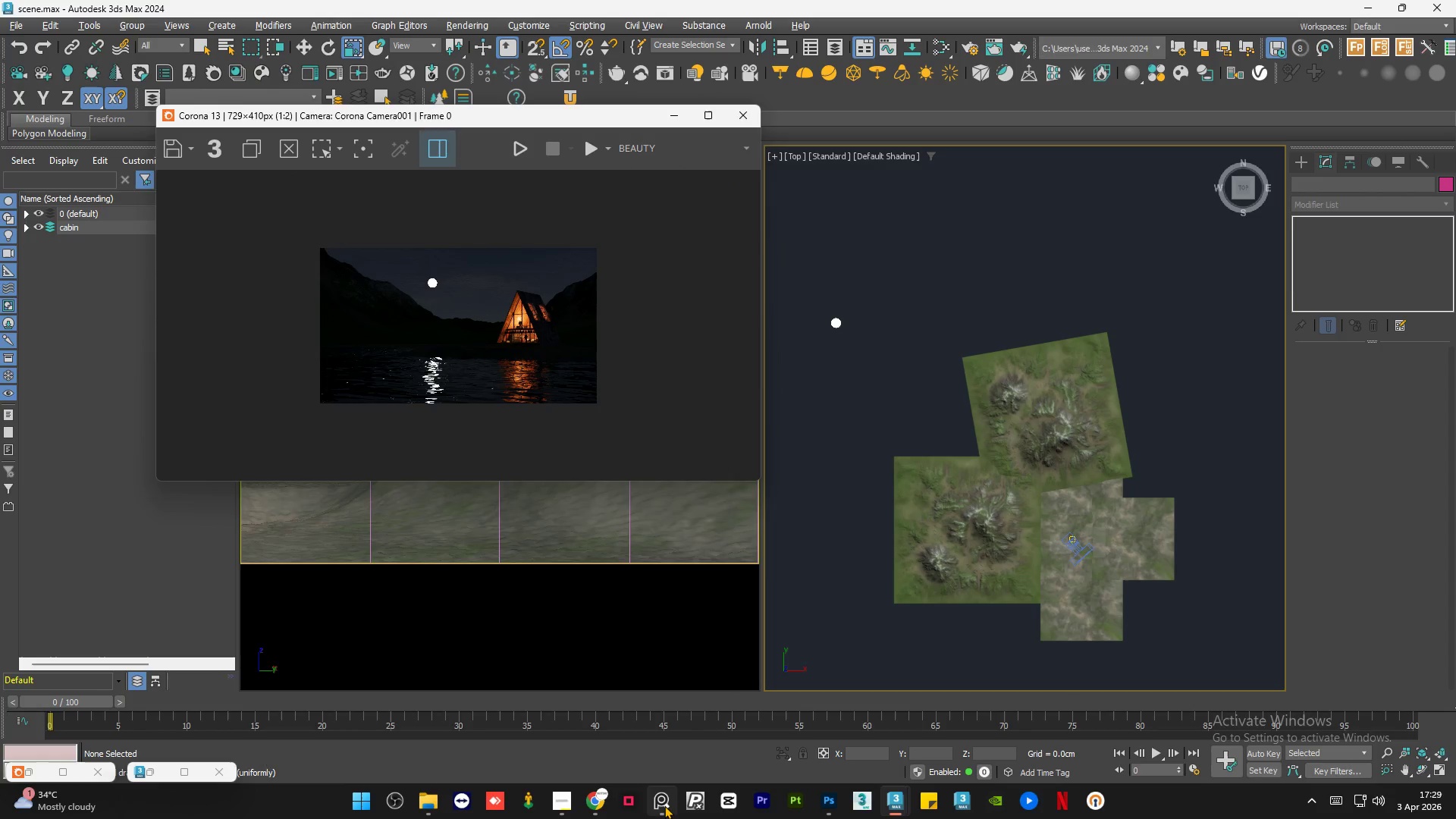 
left_click([663, 803])
 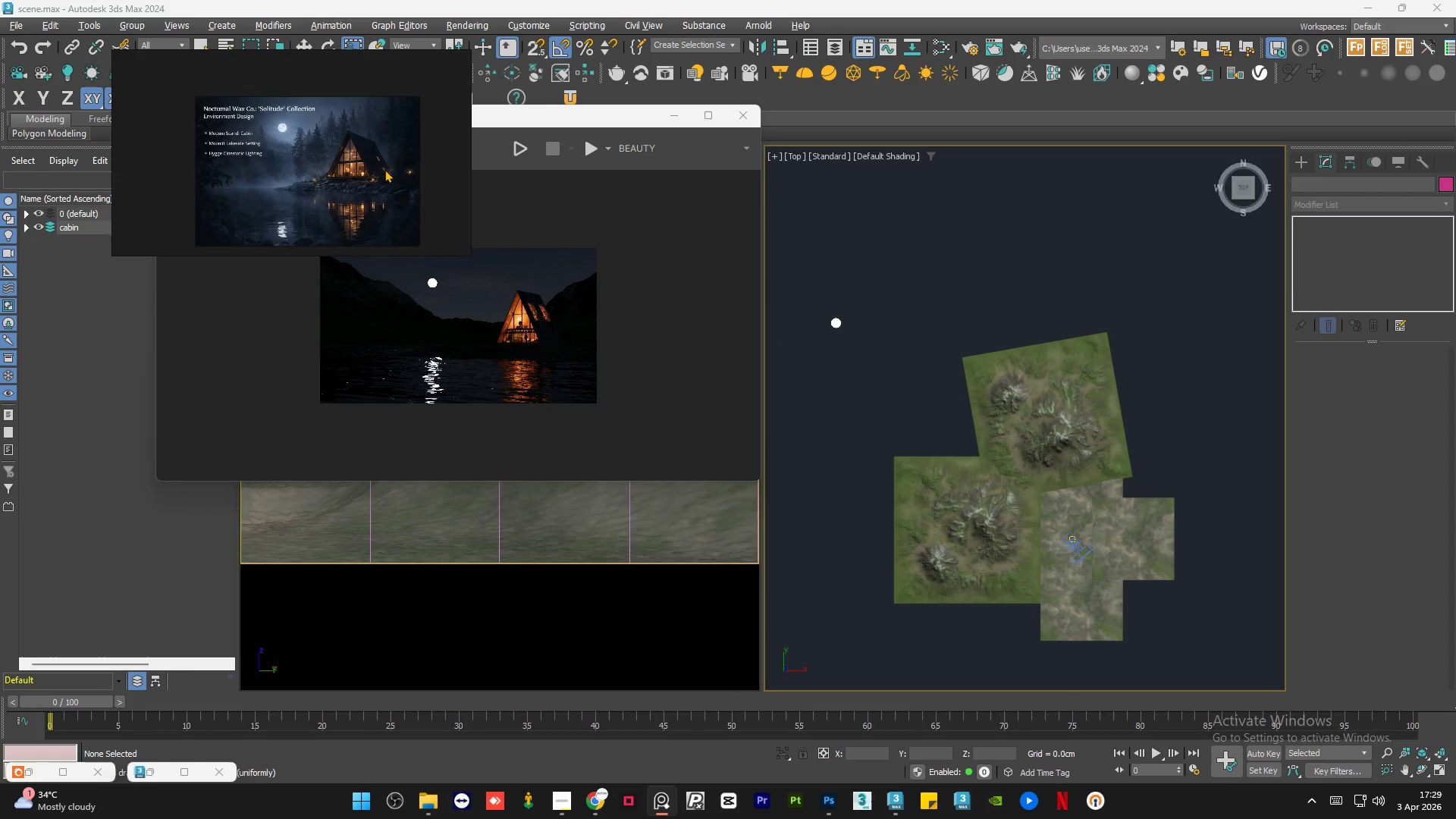 
wait(5.23)
 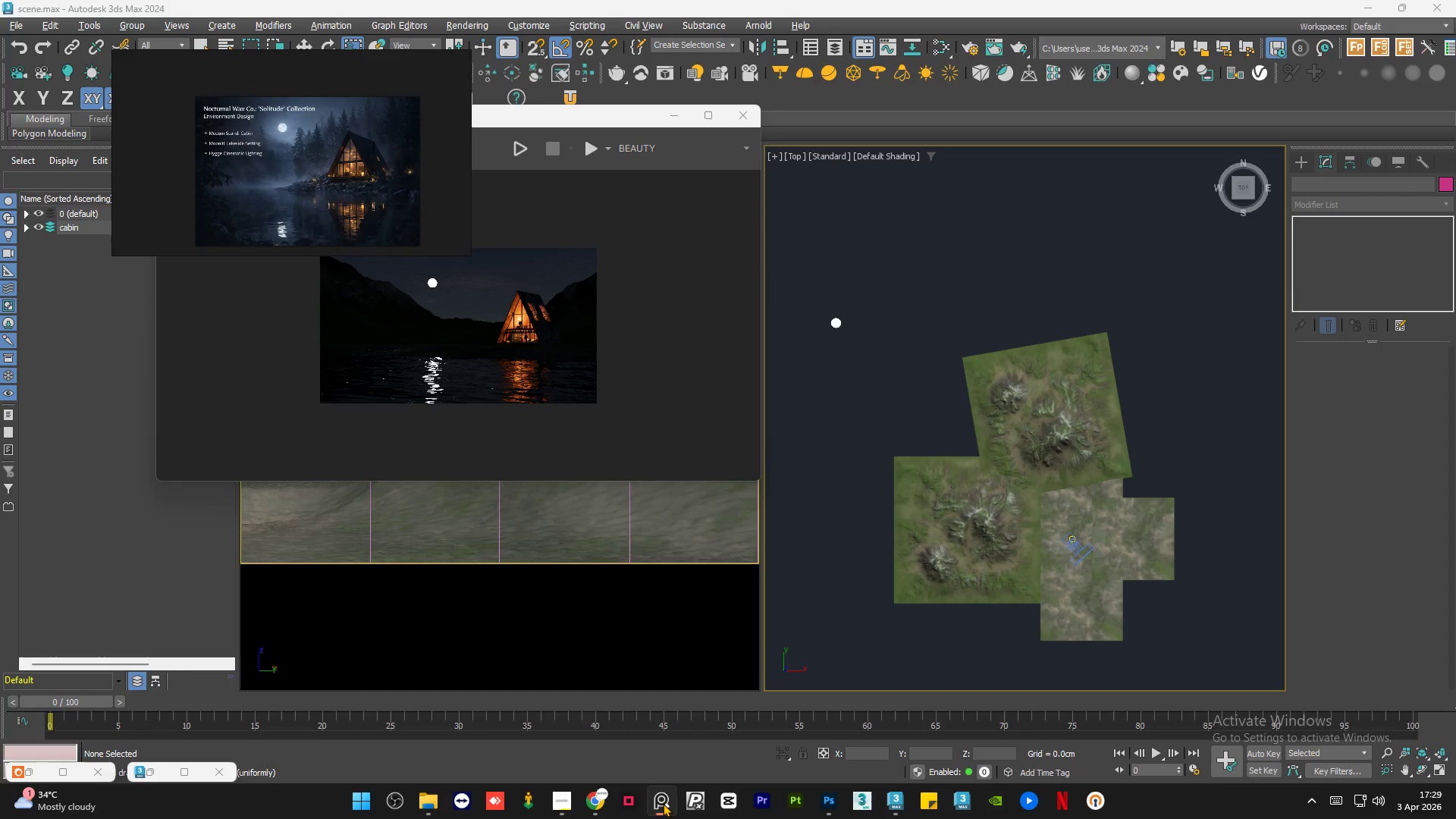 
left_click([419, 60])
 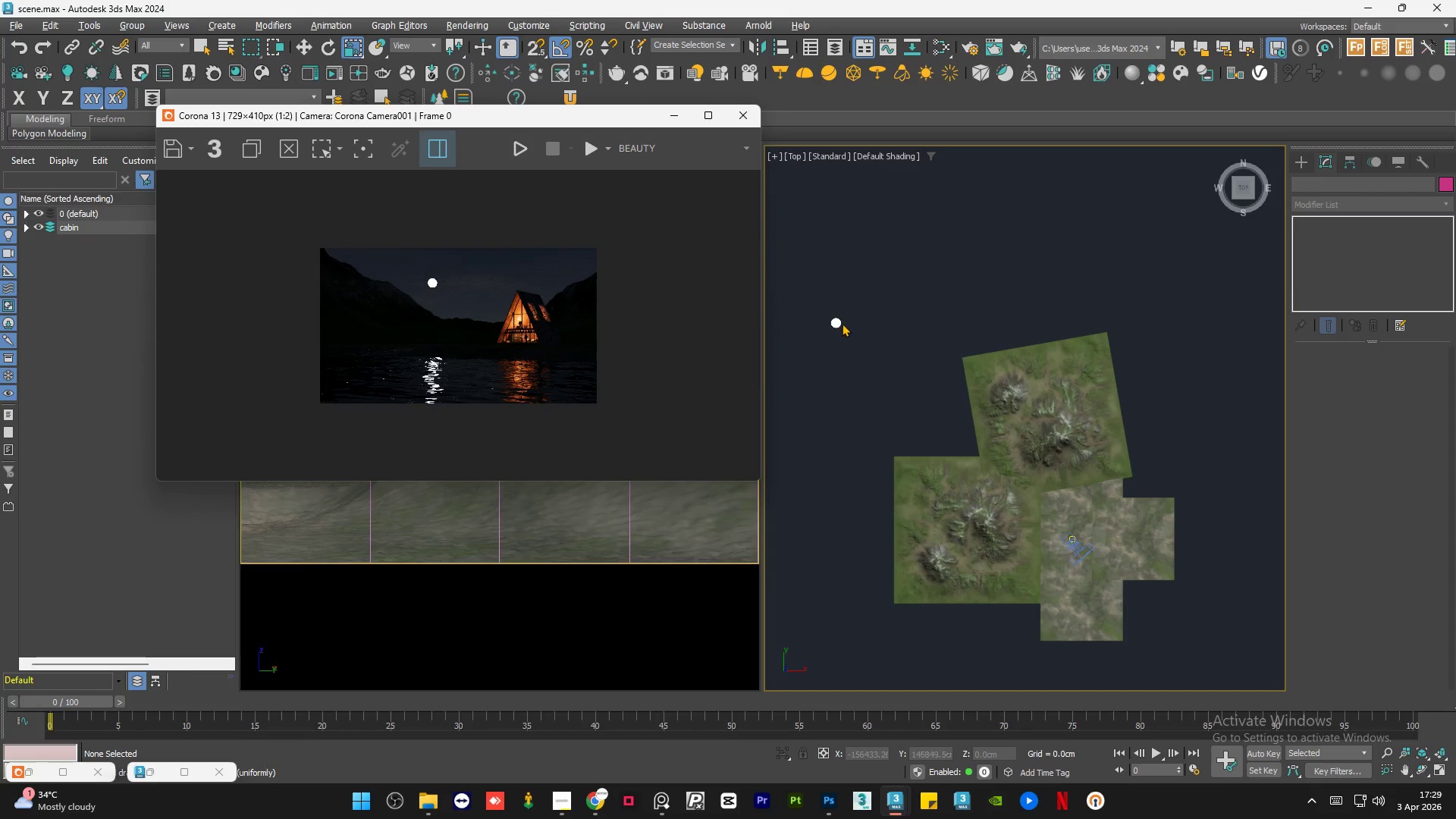 
scroll: coordinate [1007, 341], scroll_direction: down, amount: 1.0
 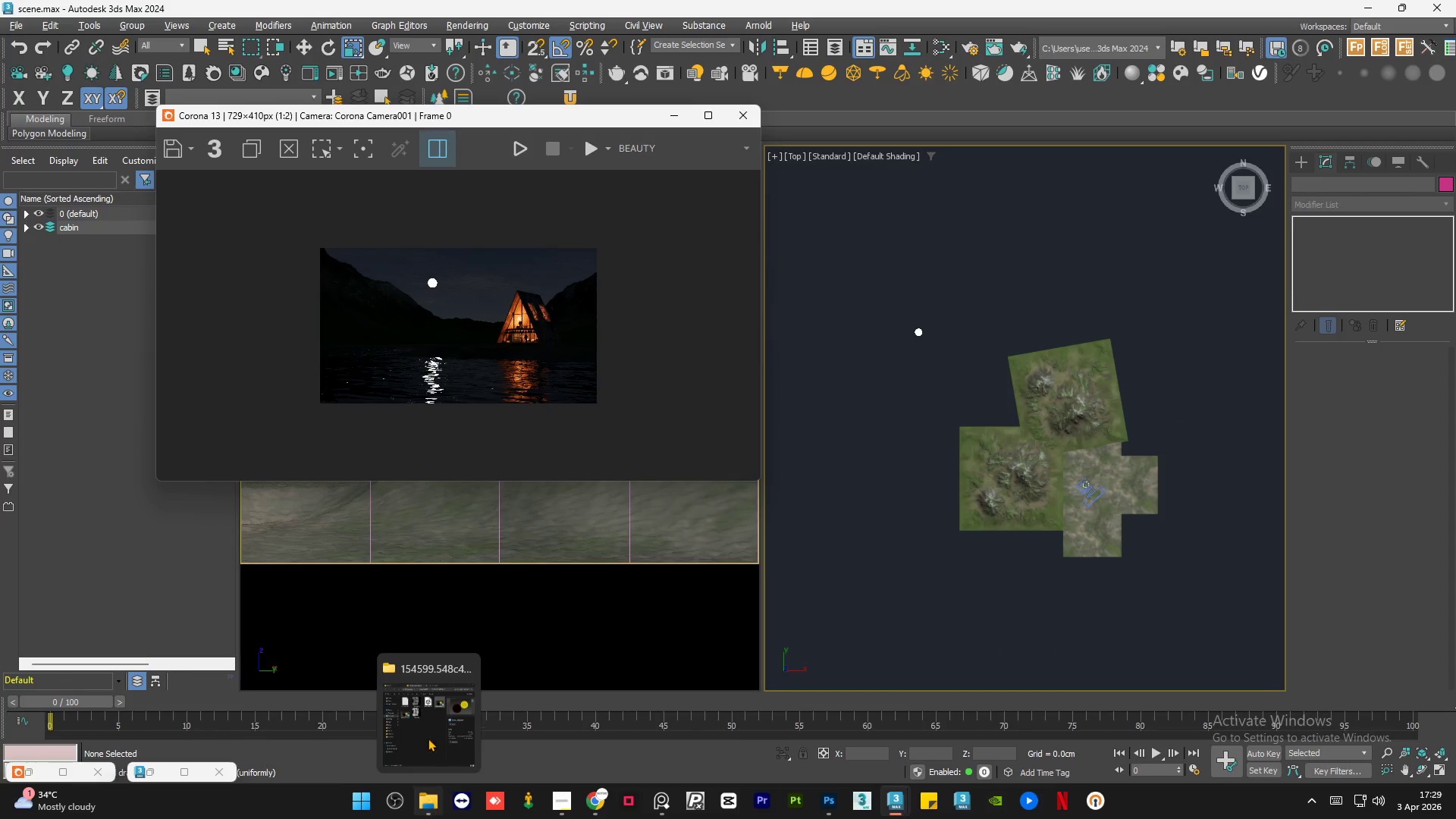 
left_click([428, 713])
 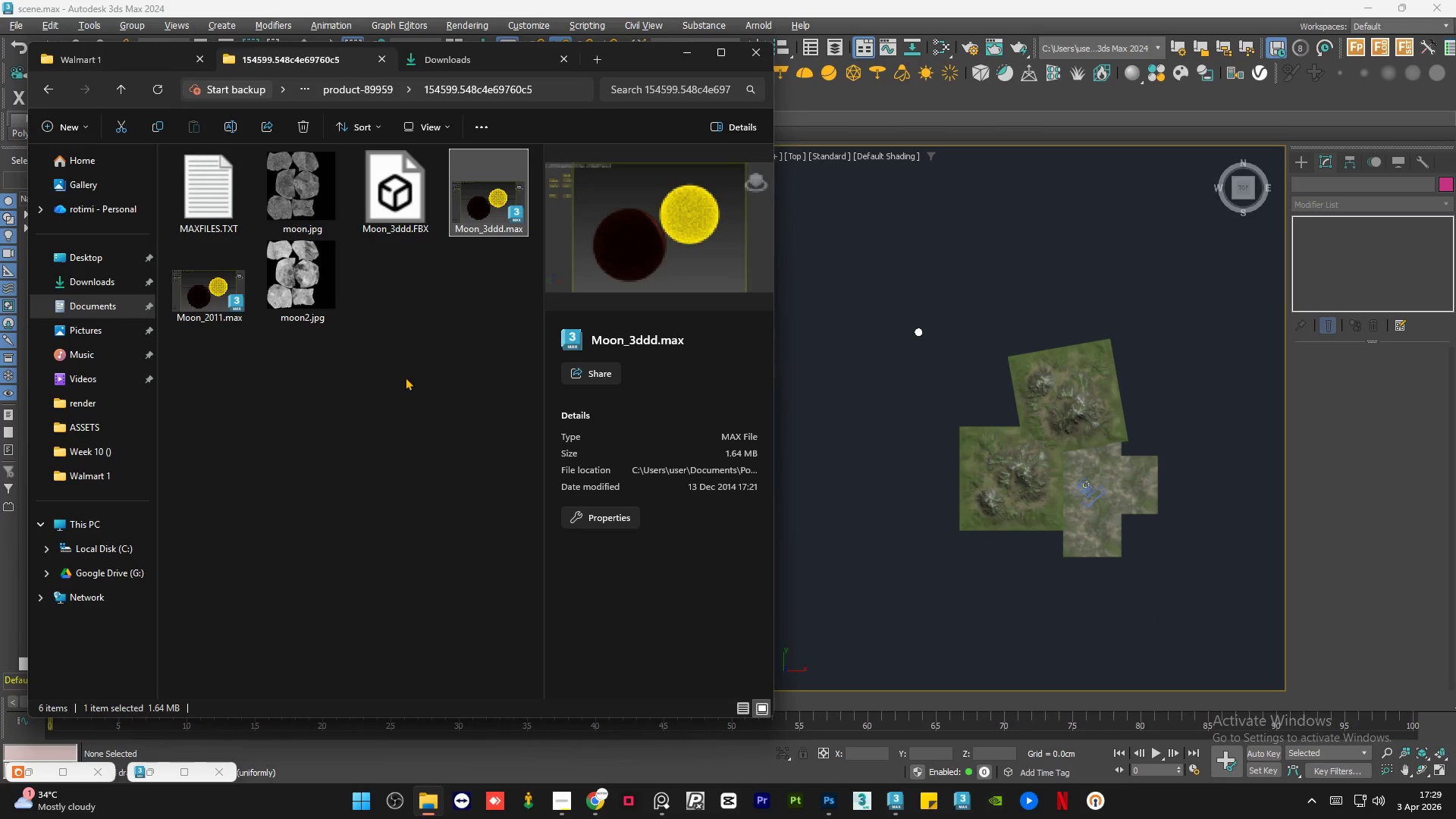 
left_click([408, 372])
 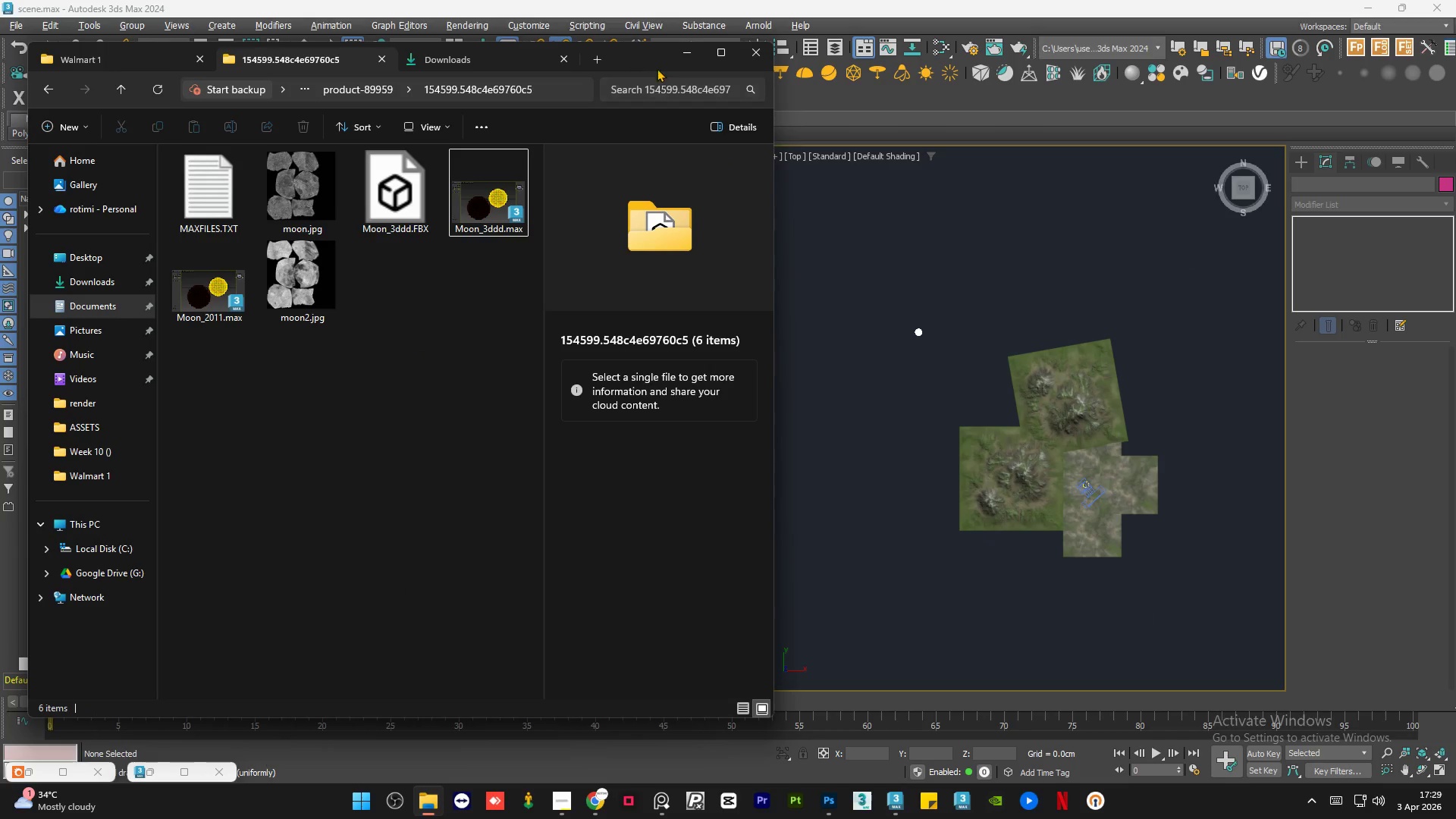 
left_click([689, 56])
 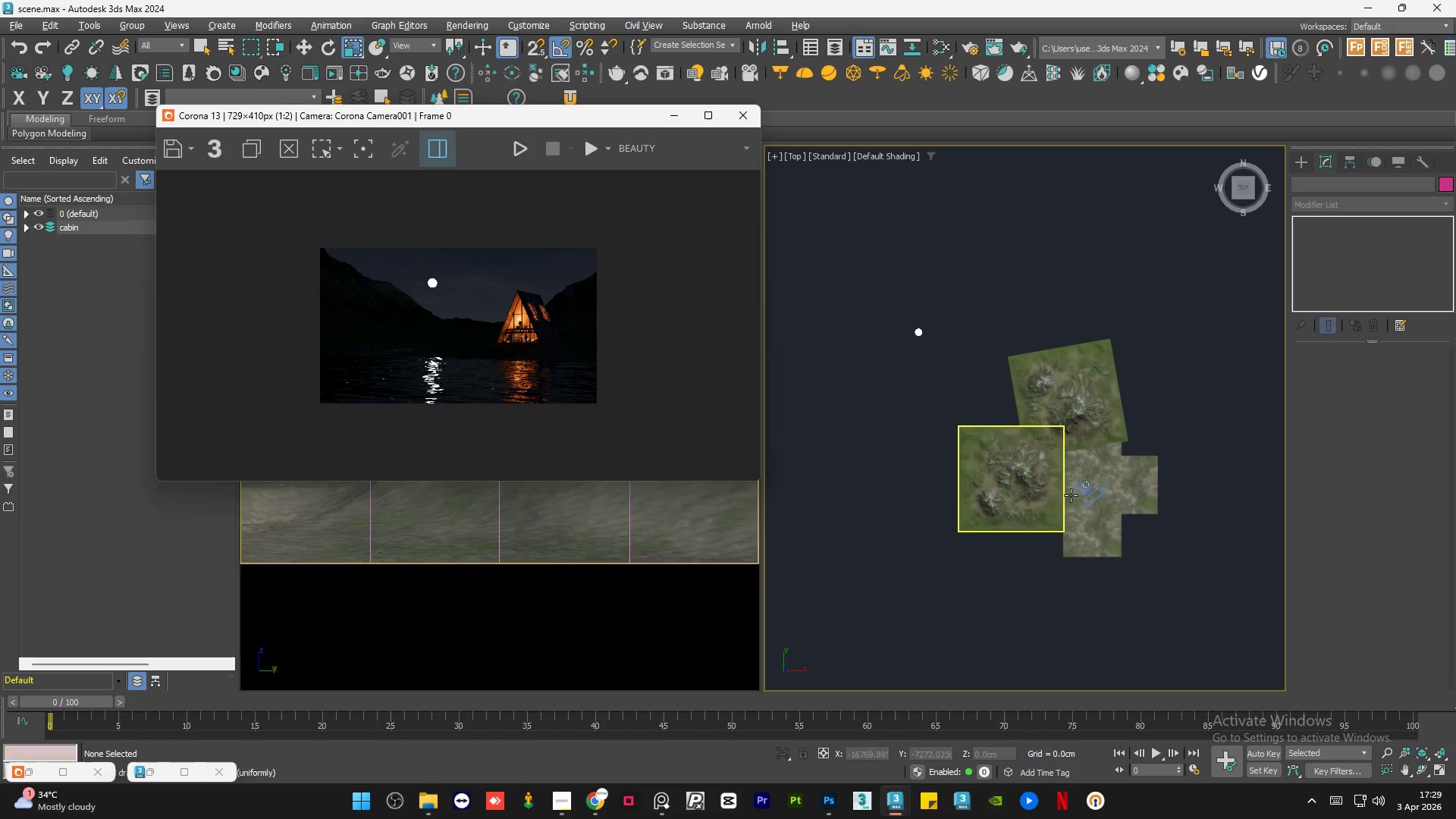 
scroll: coordinate [1100, 422], scroll_direction: up, amount: 11.0
 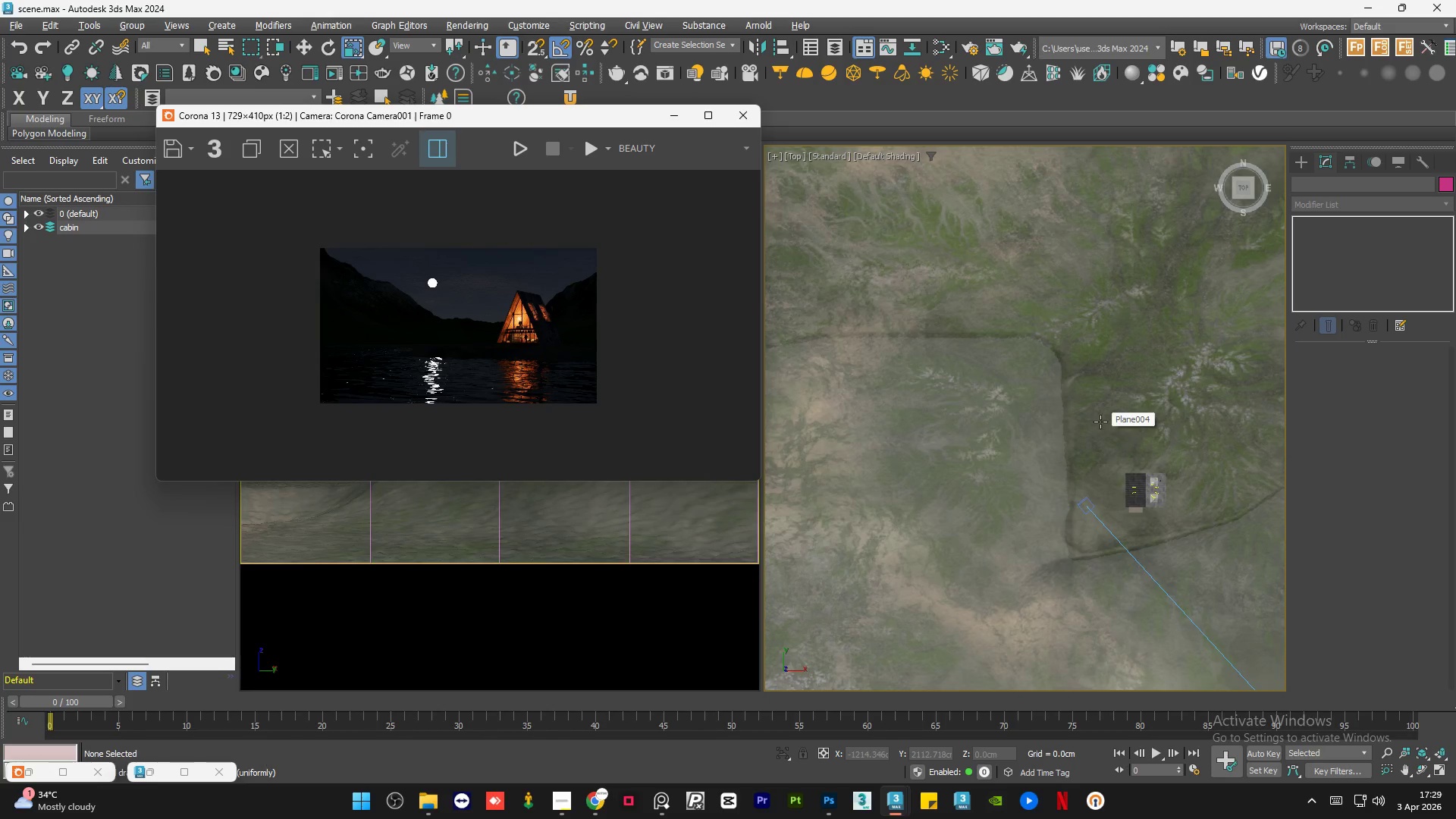 
scroll: coordinate [1100, 422], scroll_direction: down, amount: 5.0
 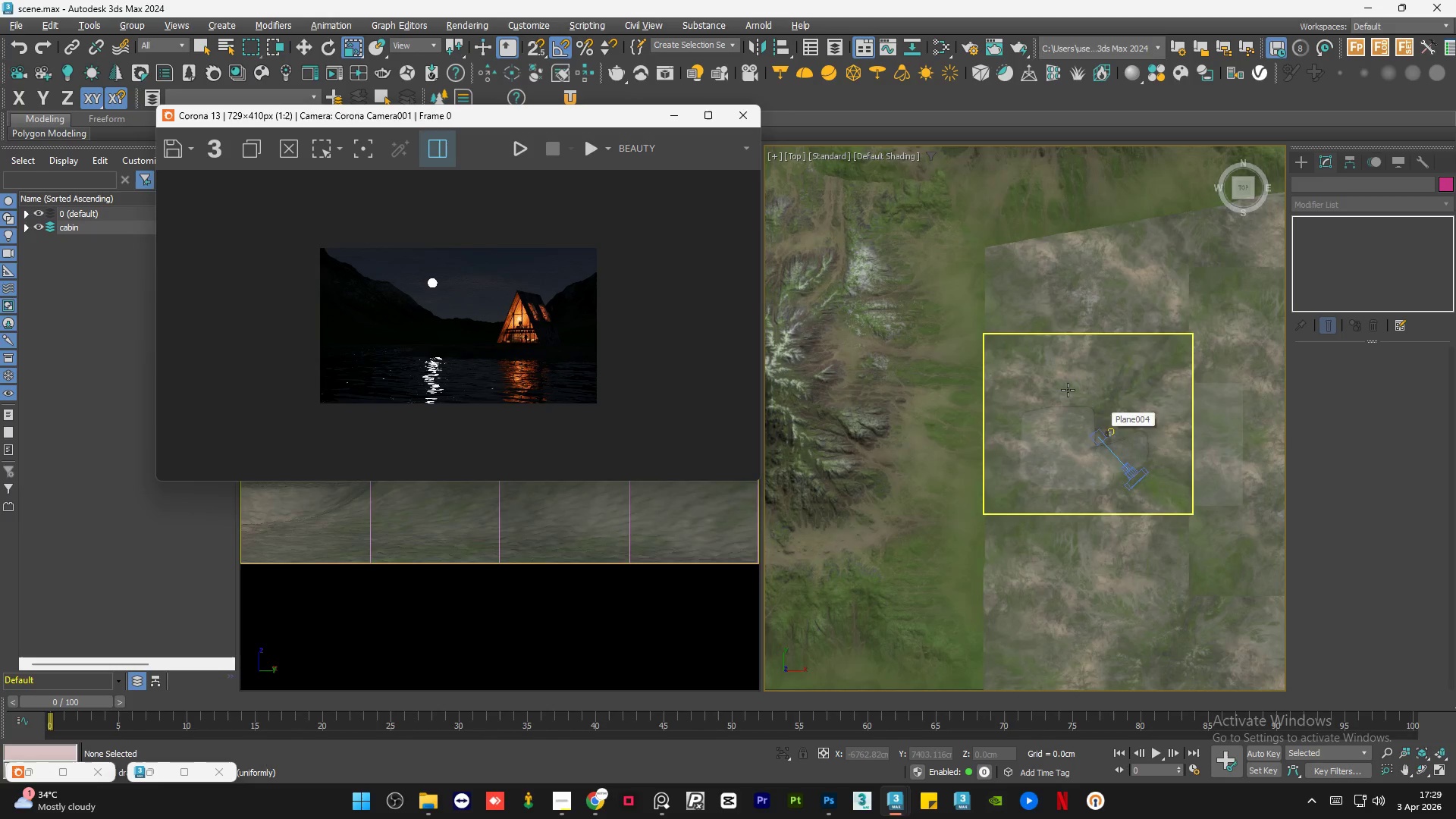 
left_click([1068, 390])
 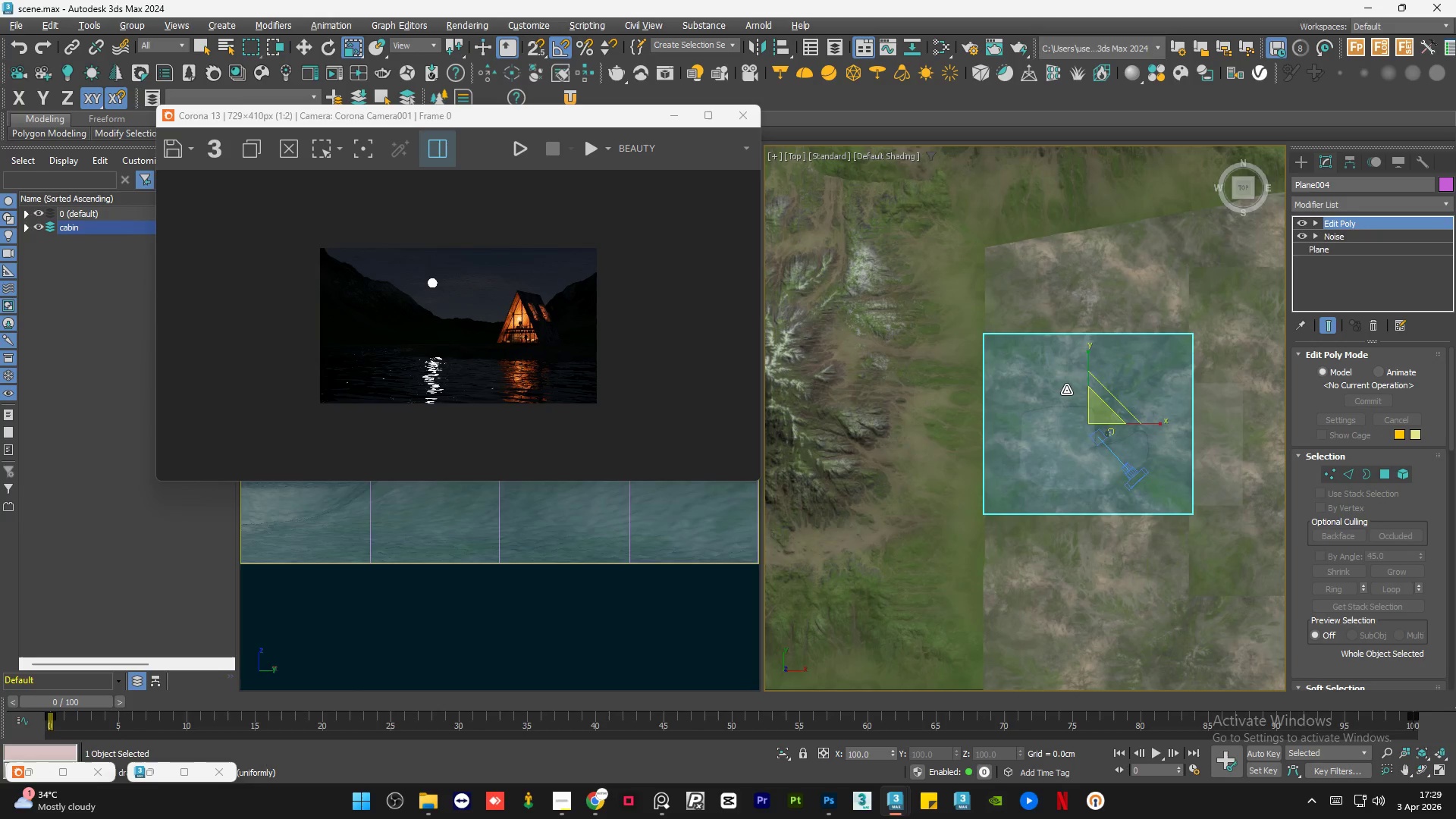 
right_click([1065, 391])
 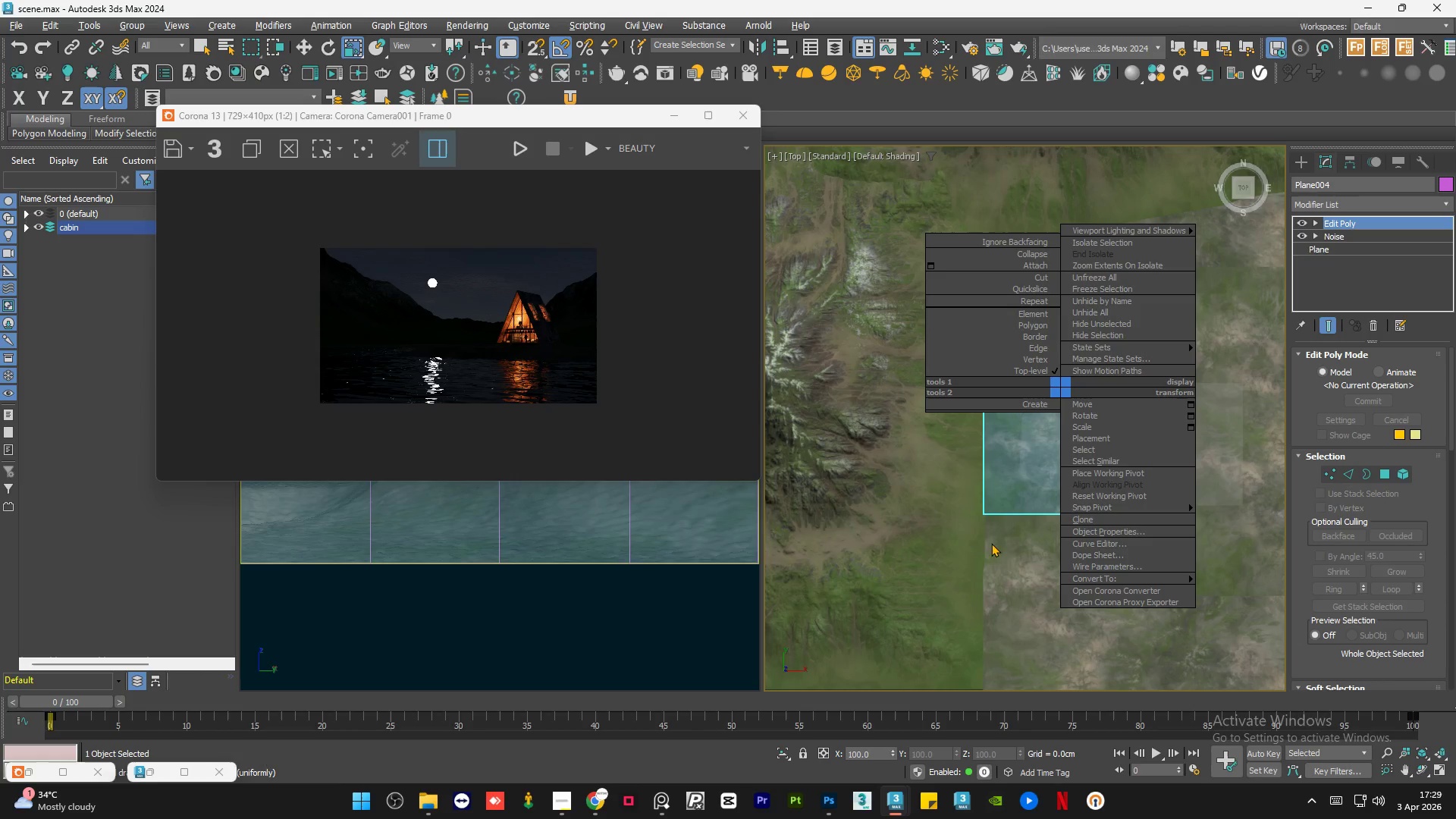 
left_click([1003, 550])
 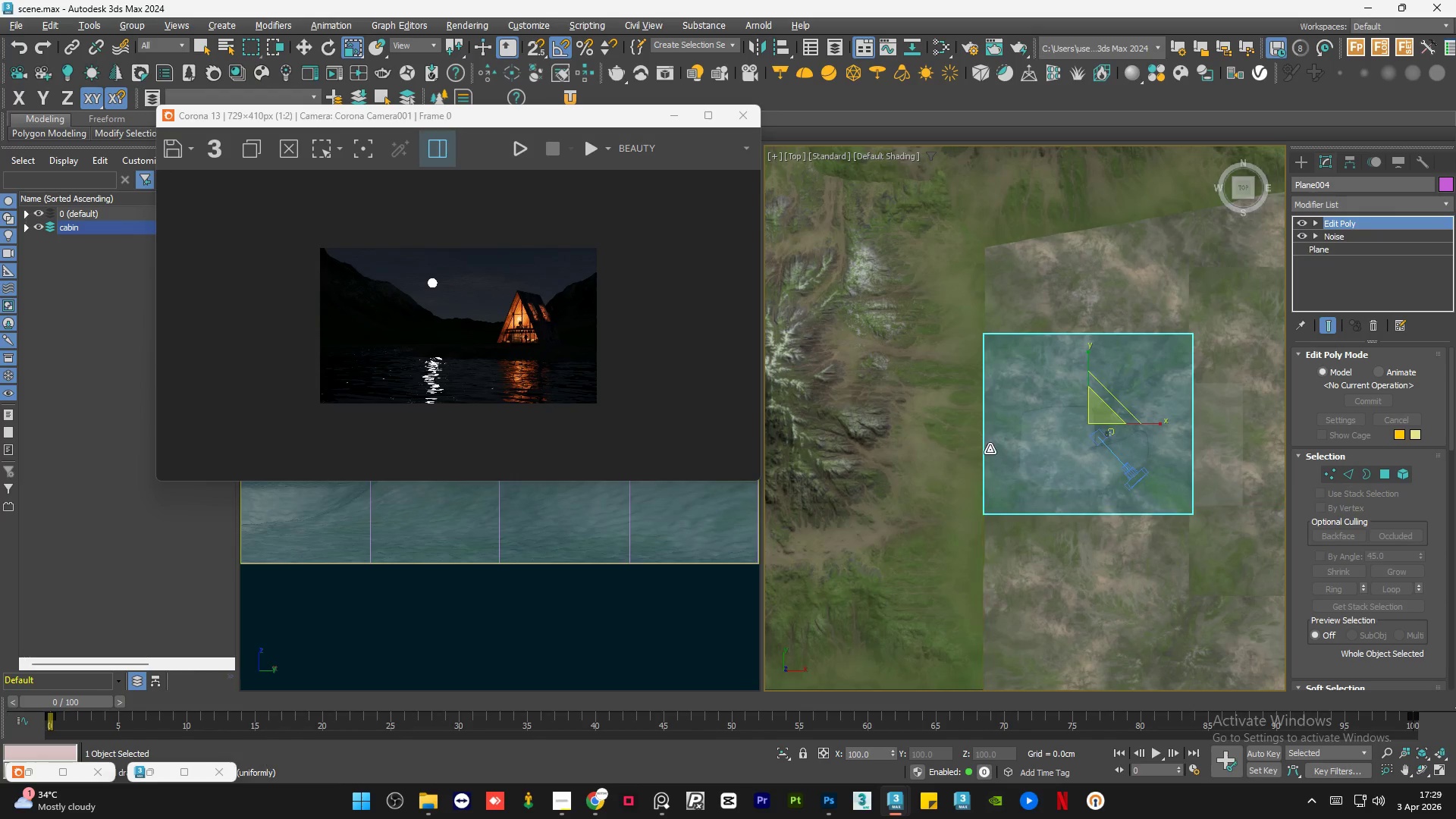 
left_click([1081, 544])
 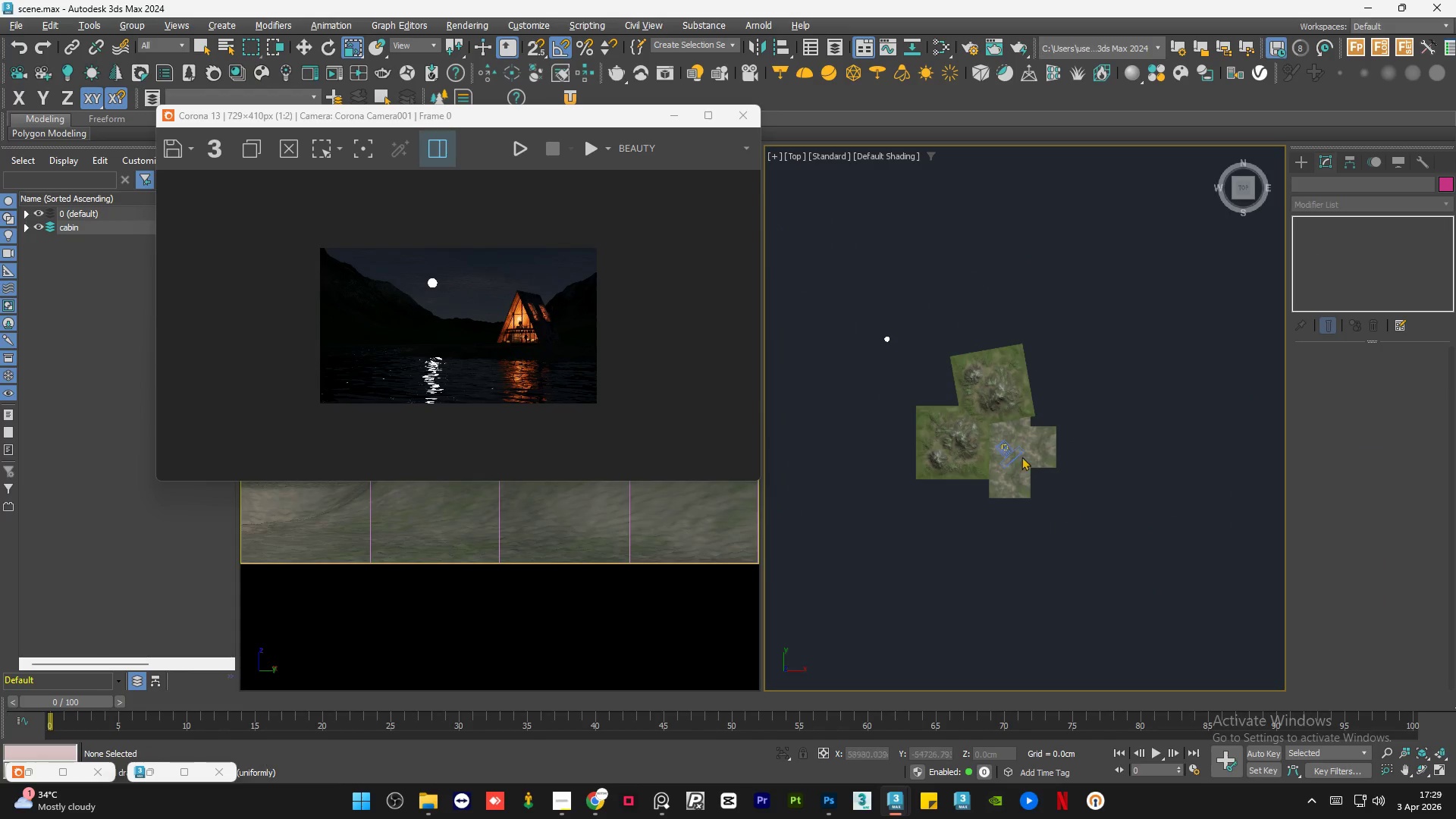 
scroll: coordinate [990, 449], scroll_direction: down, amount: 6.0
 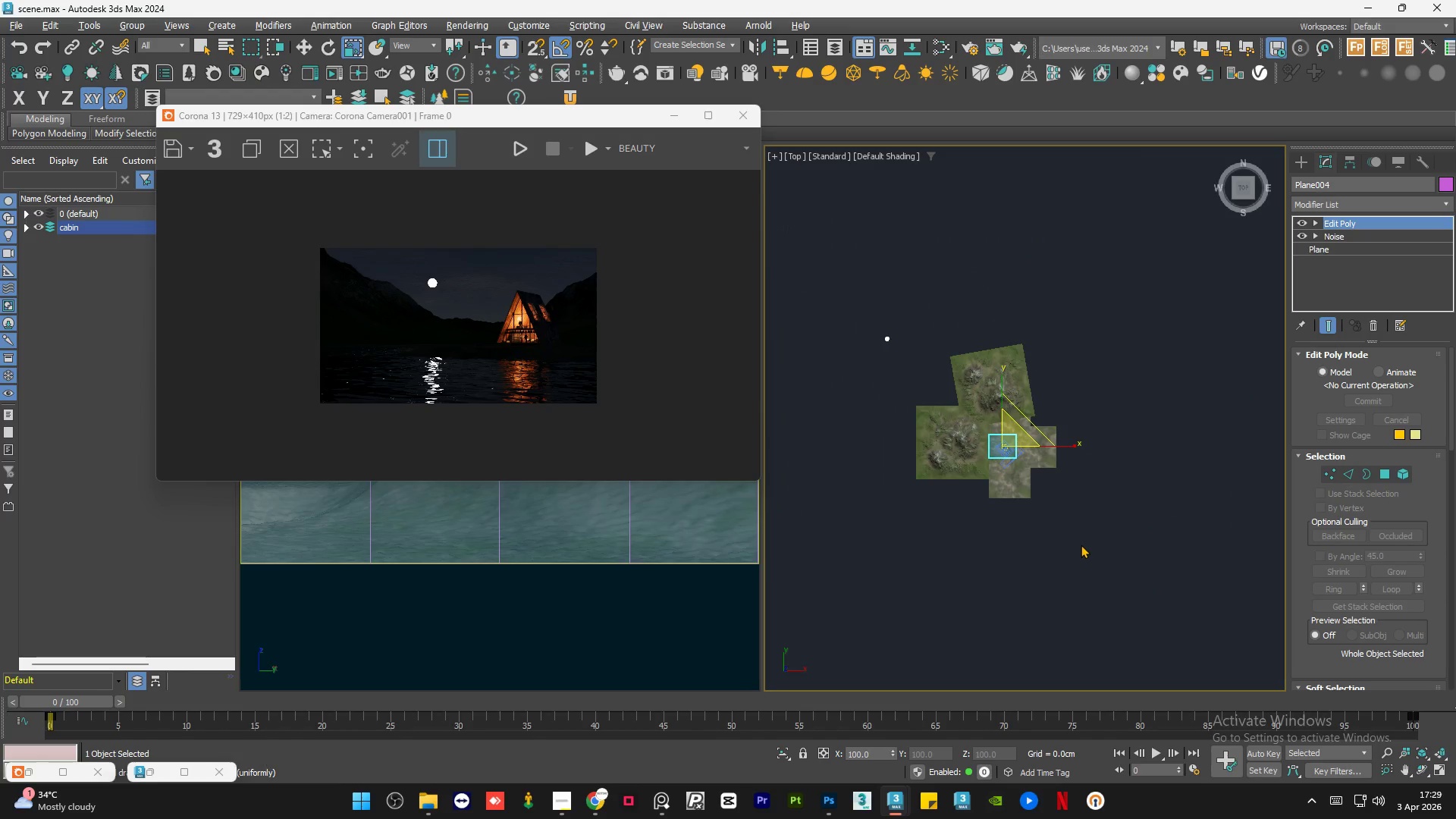 
hold_key(key=AltLeft, duration=0.78)
scroll: coordinate [999, 457], scroll_direction: up, amount: 1.0
 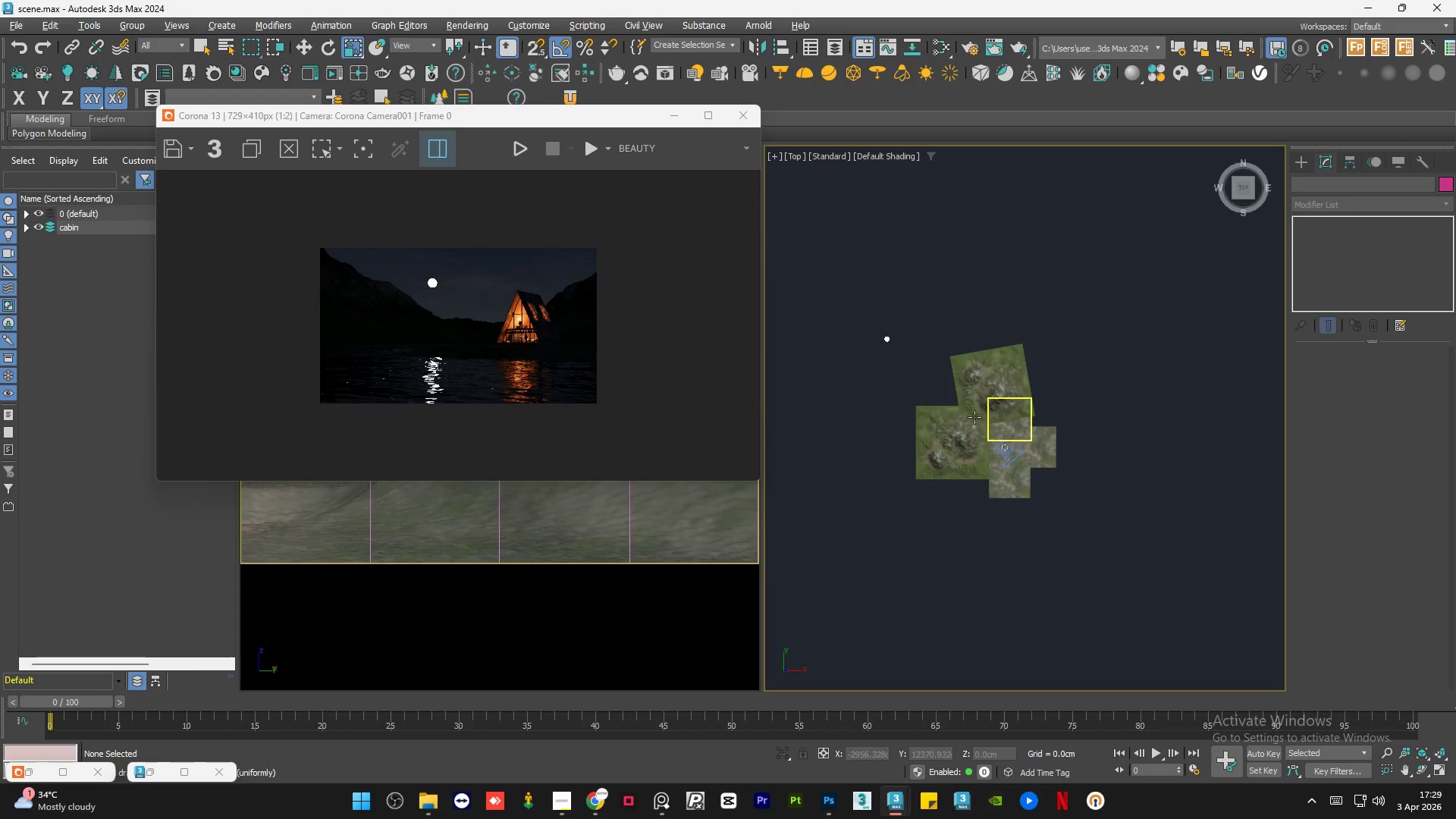 
hold_key(key=AltLeft, duration=0.83)
 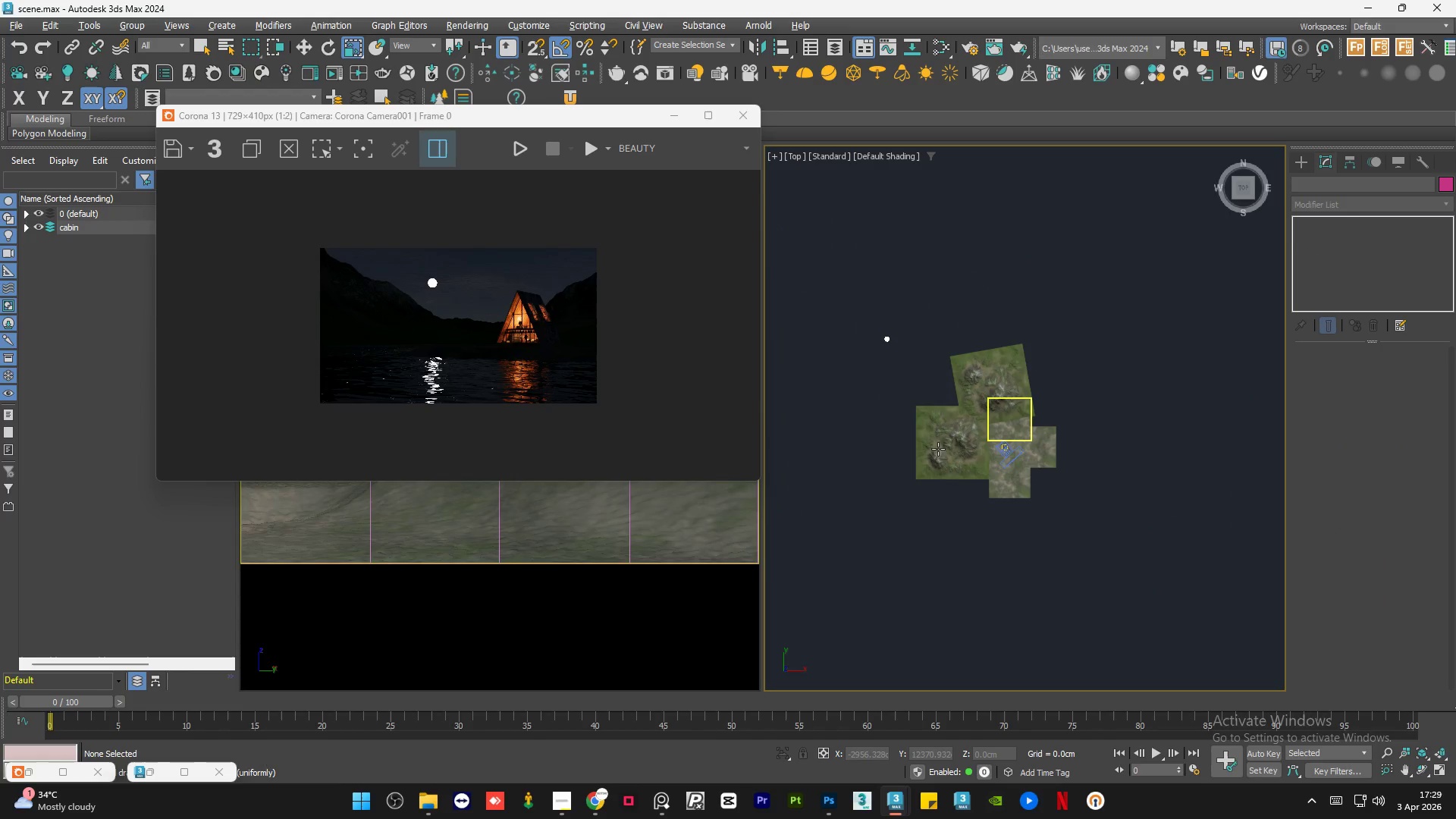 
hold_key(key=AltLeft, duration=0.39)
 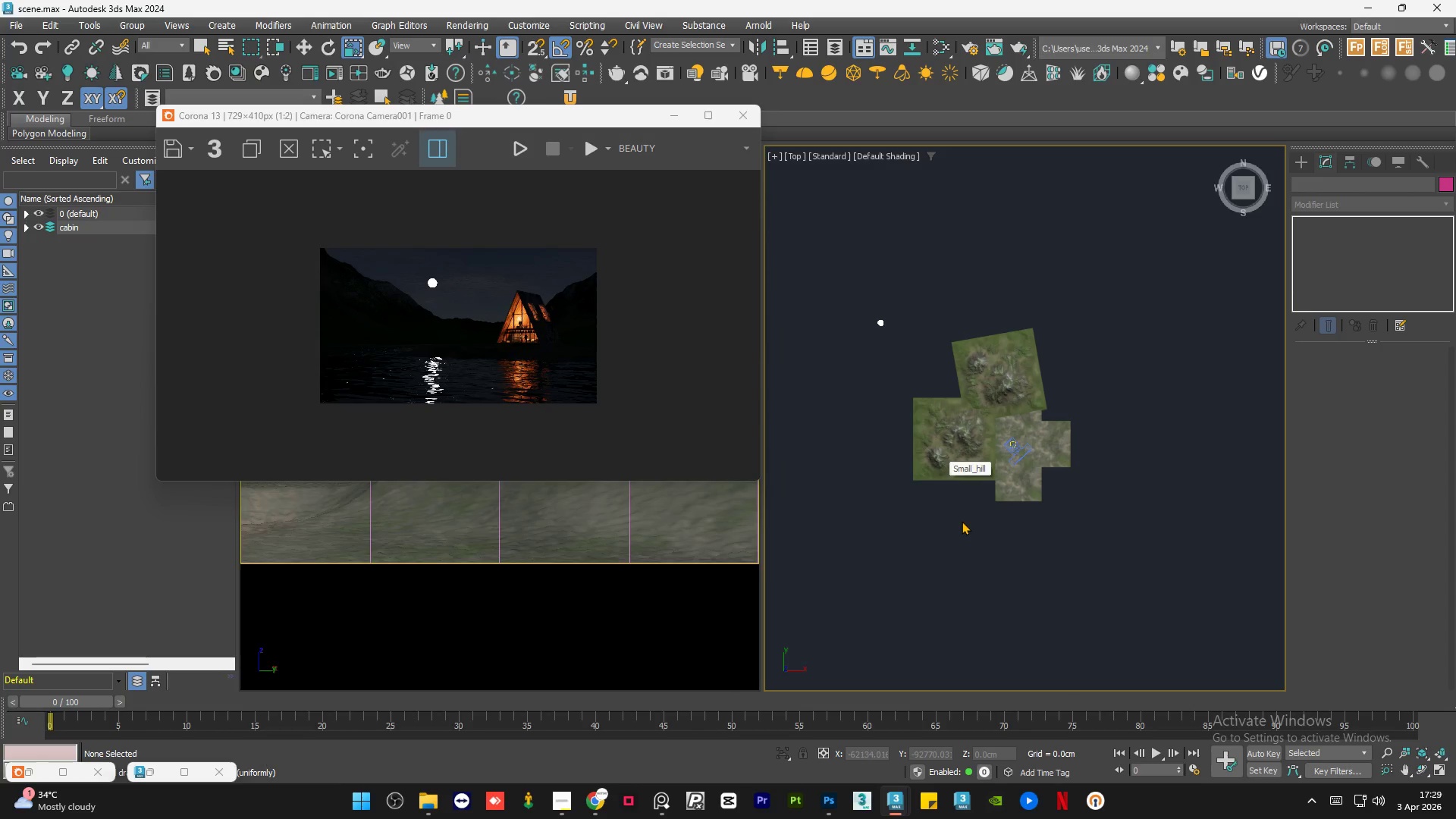 
wait(6.7)
 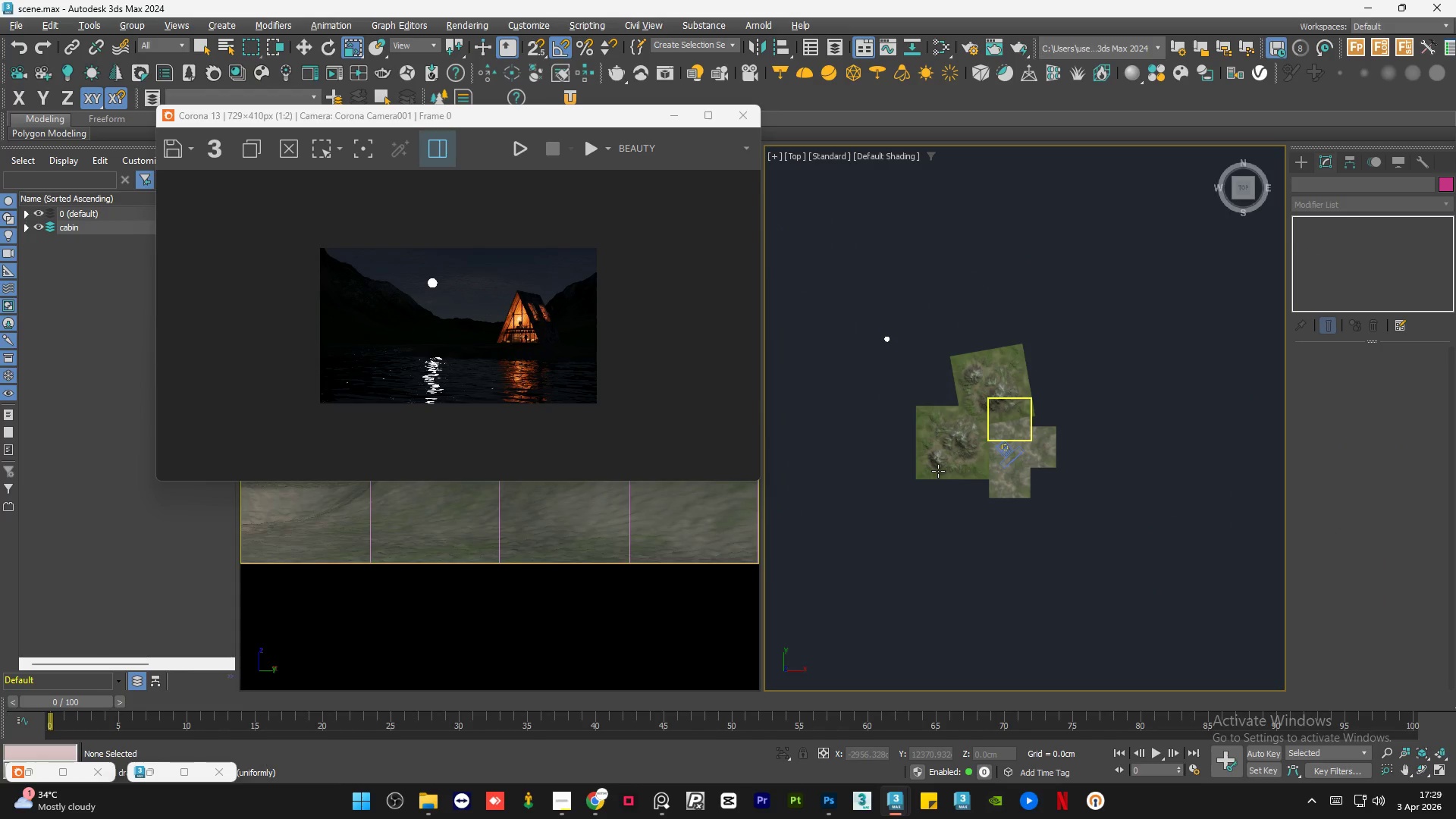 
left_click([591, 809])
 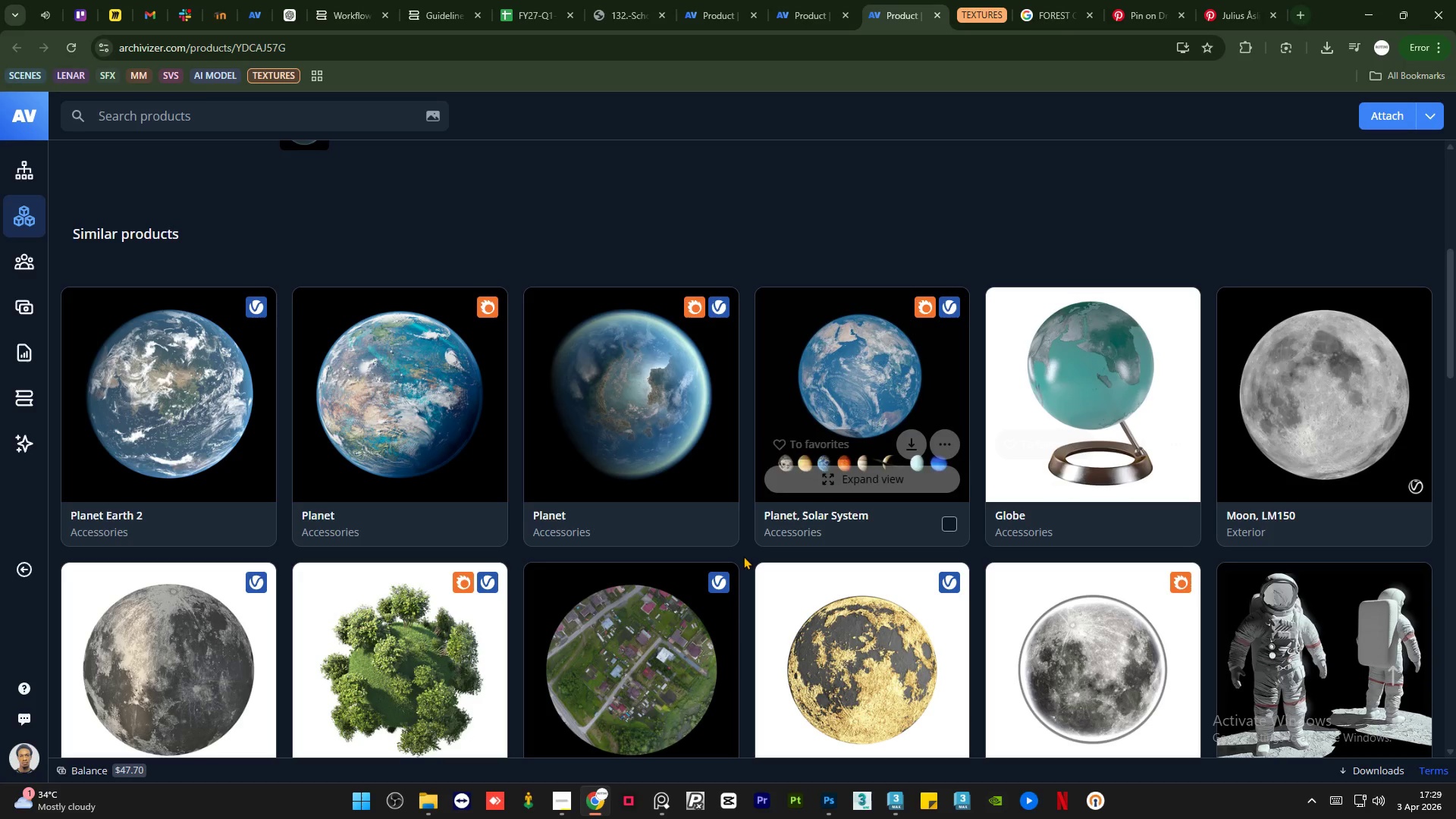 
left_click([551, 804])